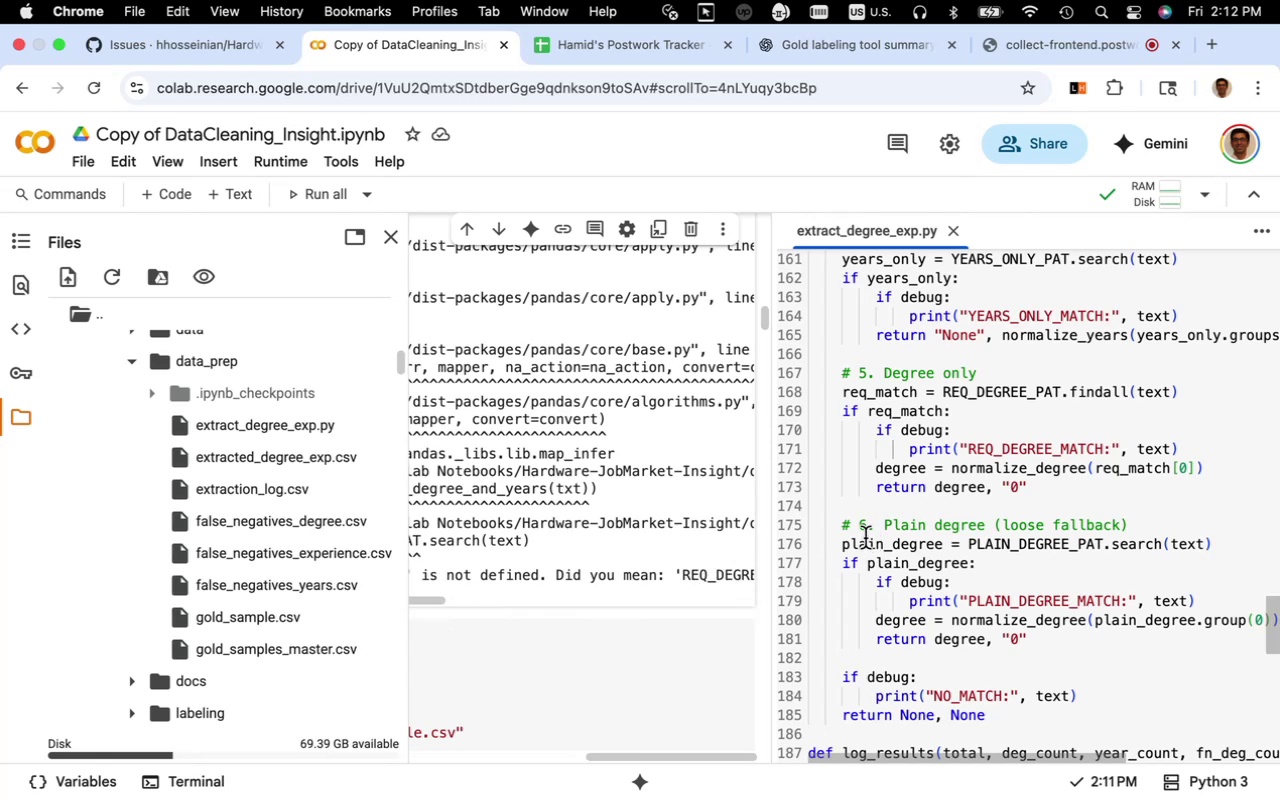 
wait(7.91)
 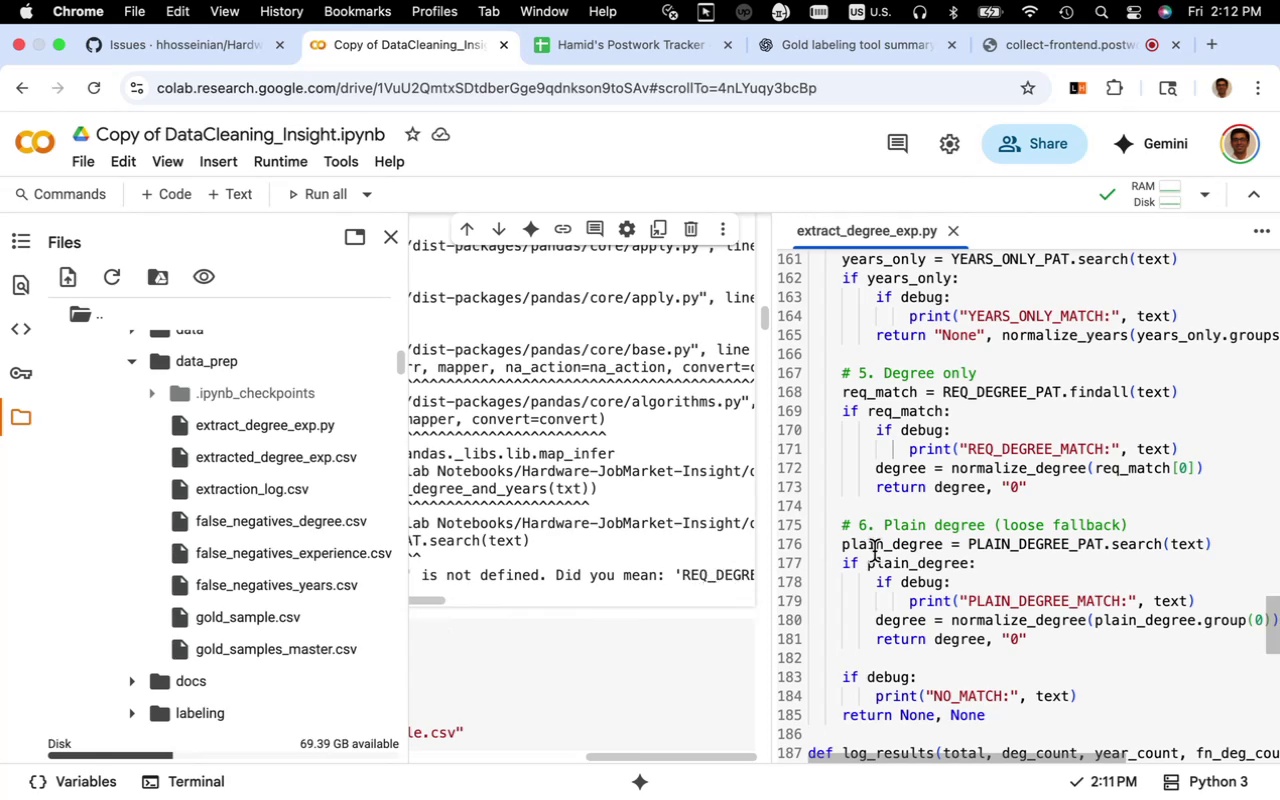 
left_click_drag(start_coordinate=[771, 499], to_coordinate=[676, 499])
 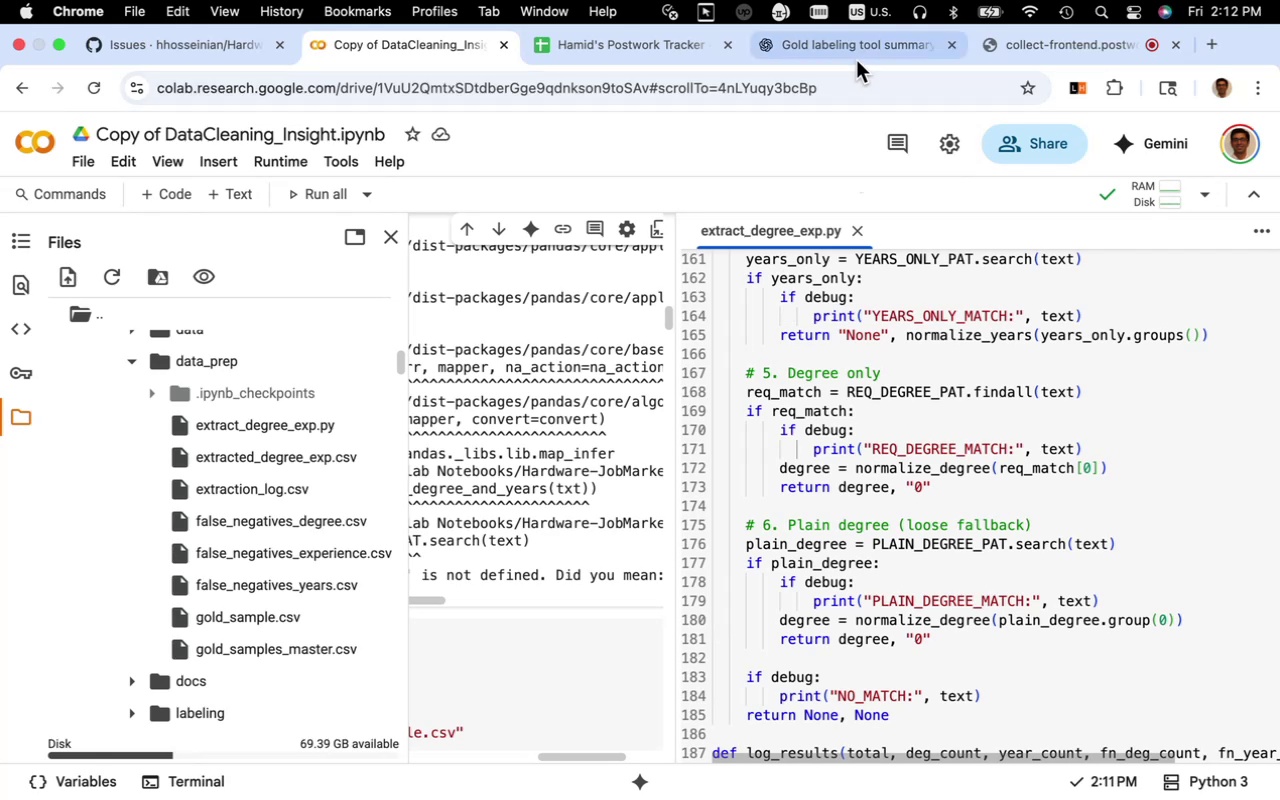 
left_click([856, 56])
 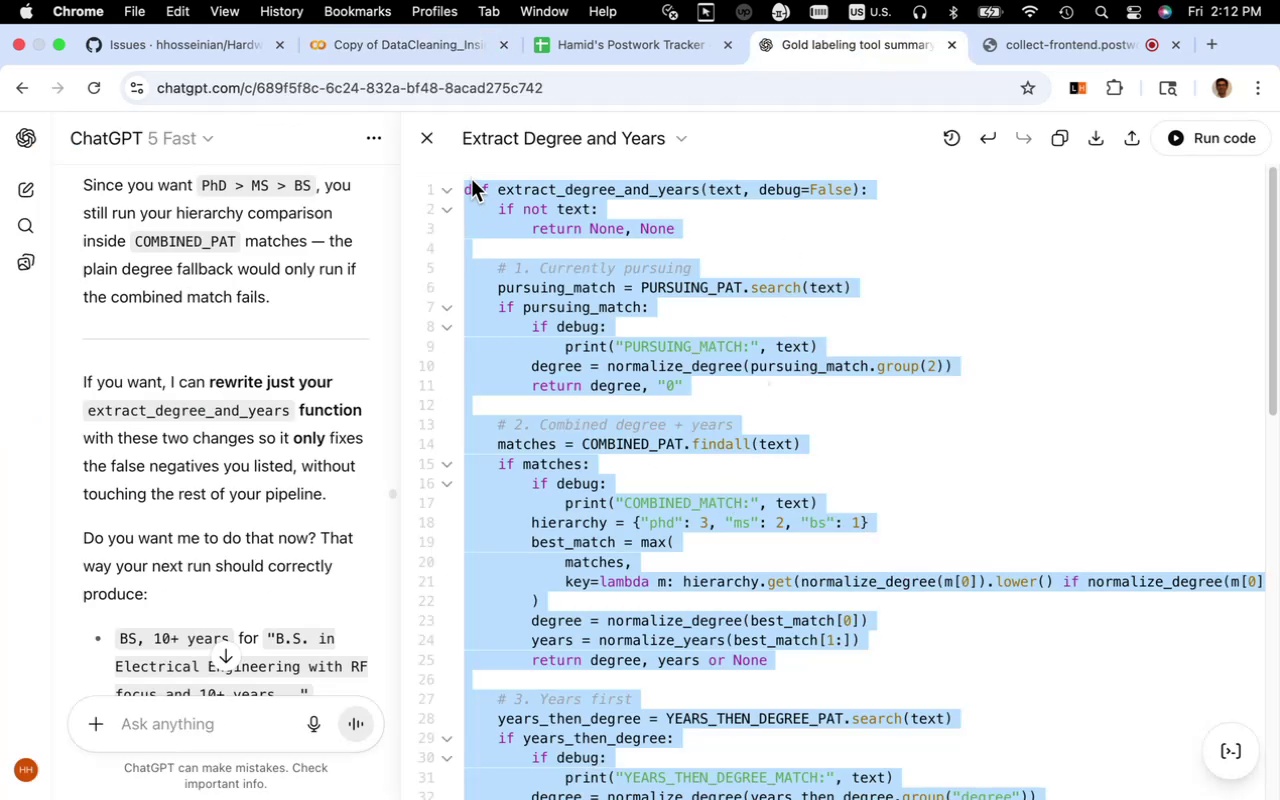 
mouse_move([431, 168])
 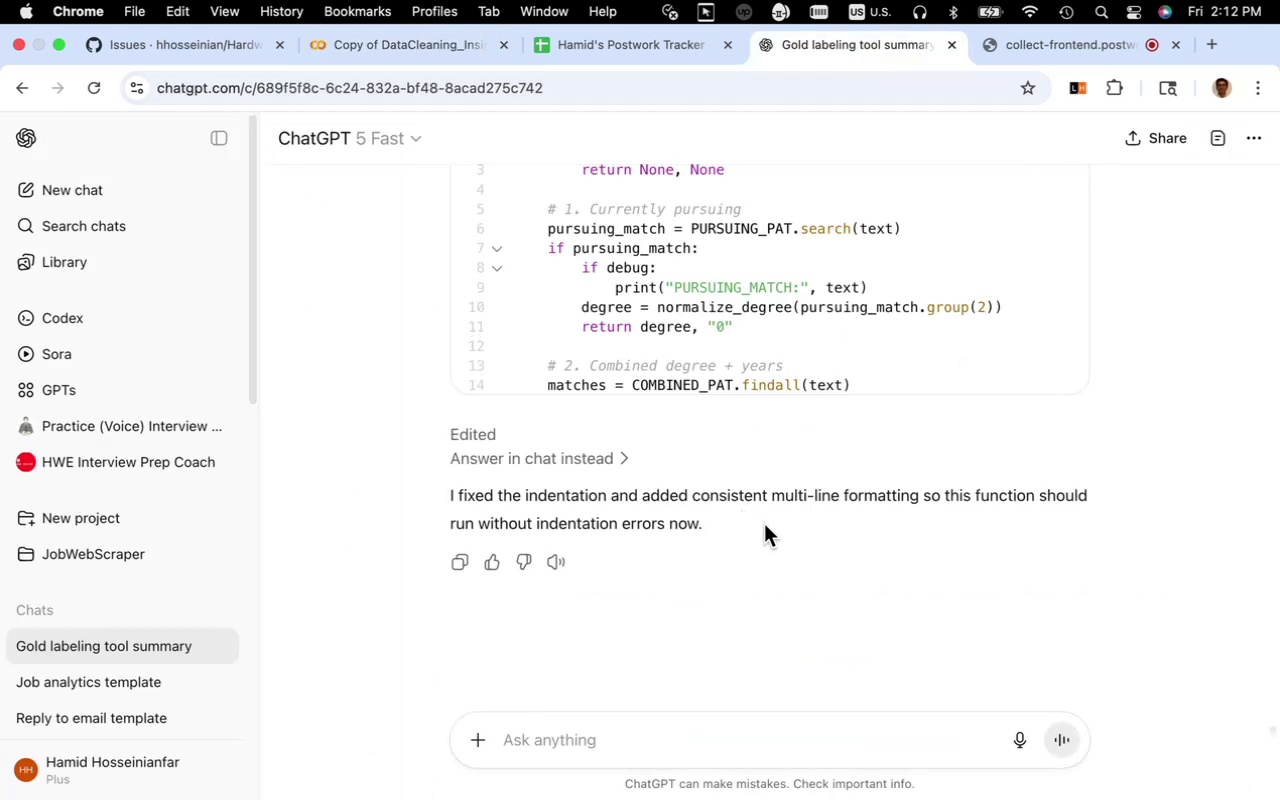 
scroll: coordinate [765, 524], scroll_direction: up, amount: 154.0
 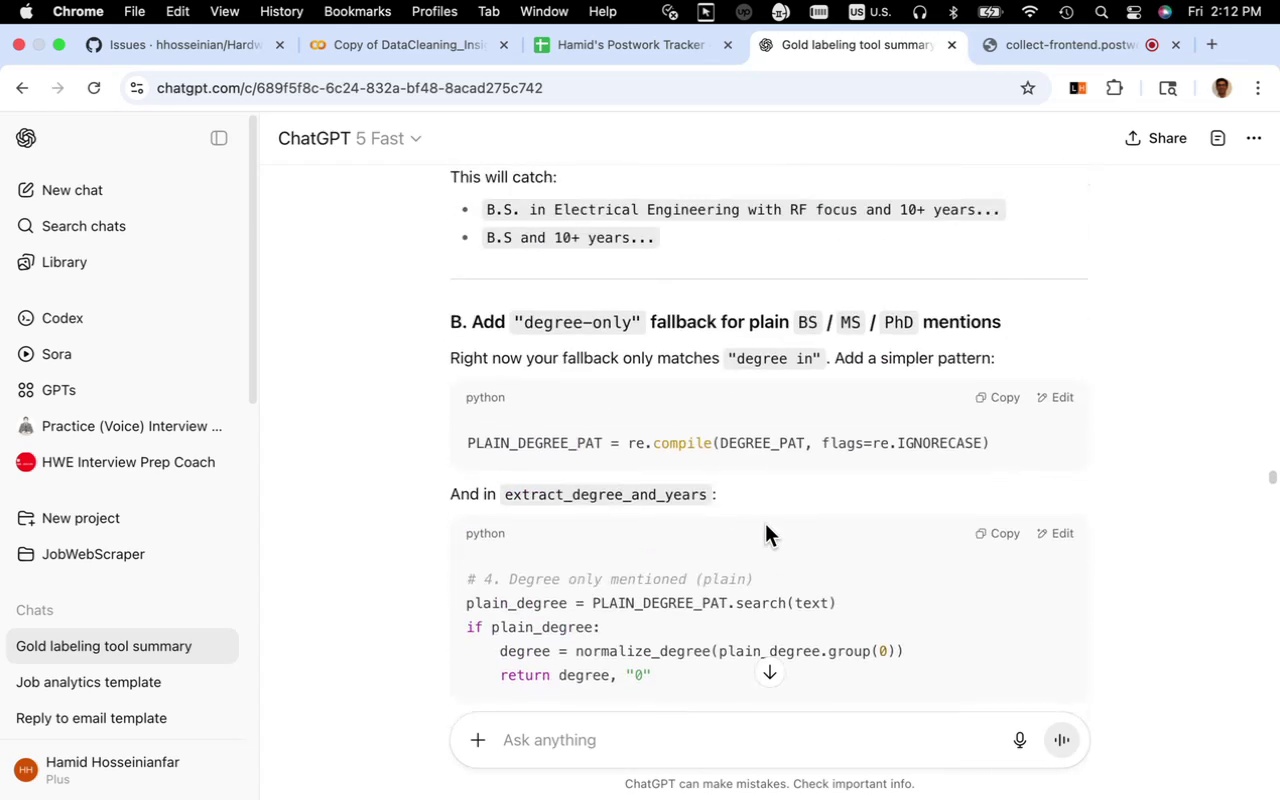 
scroll: coordinate [765, 524], scroll_direction: down, amount: 4.0
 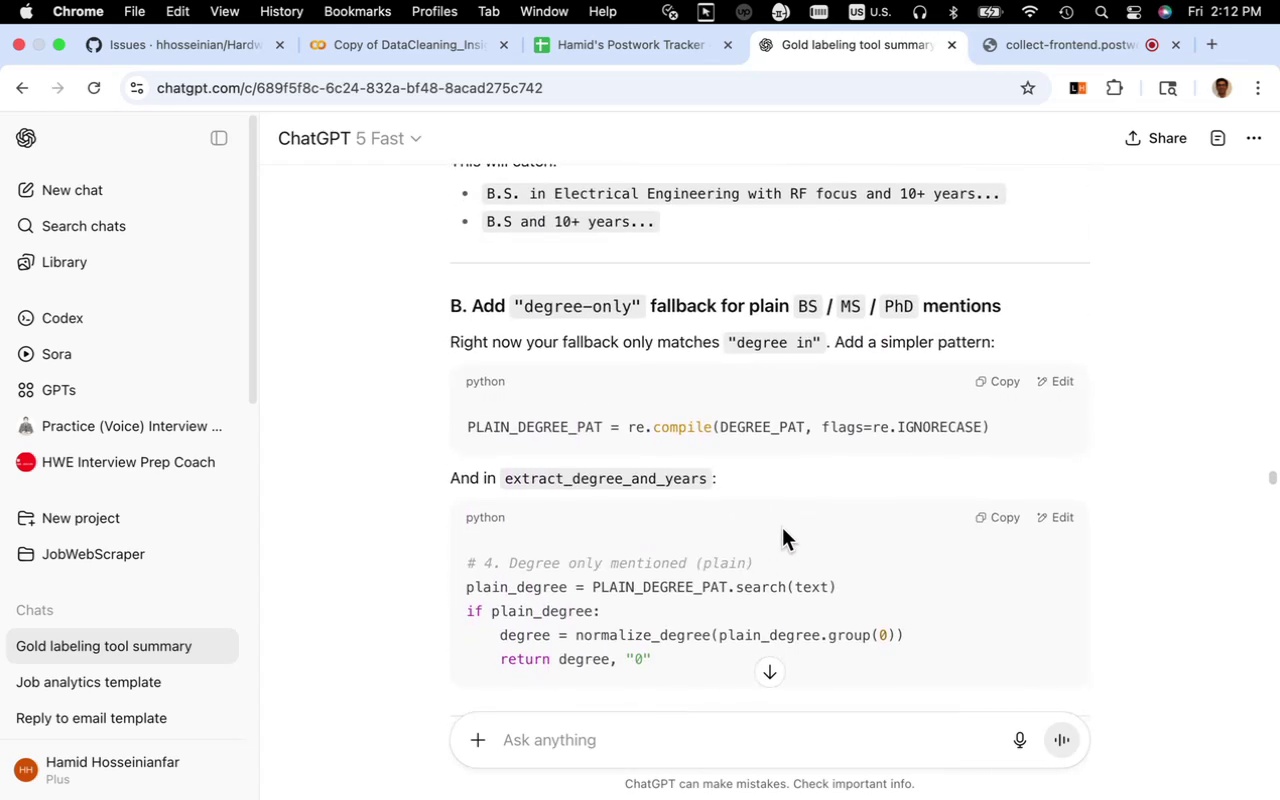 
scroll: coordinate [782, 529], scroll_direction: up, amount: 1.0
 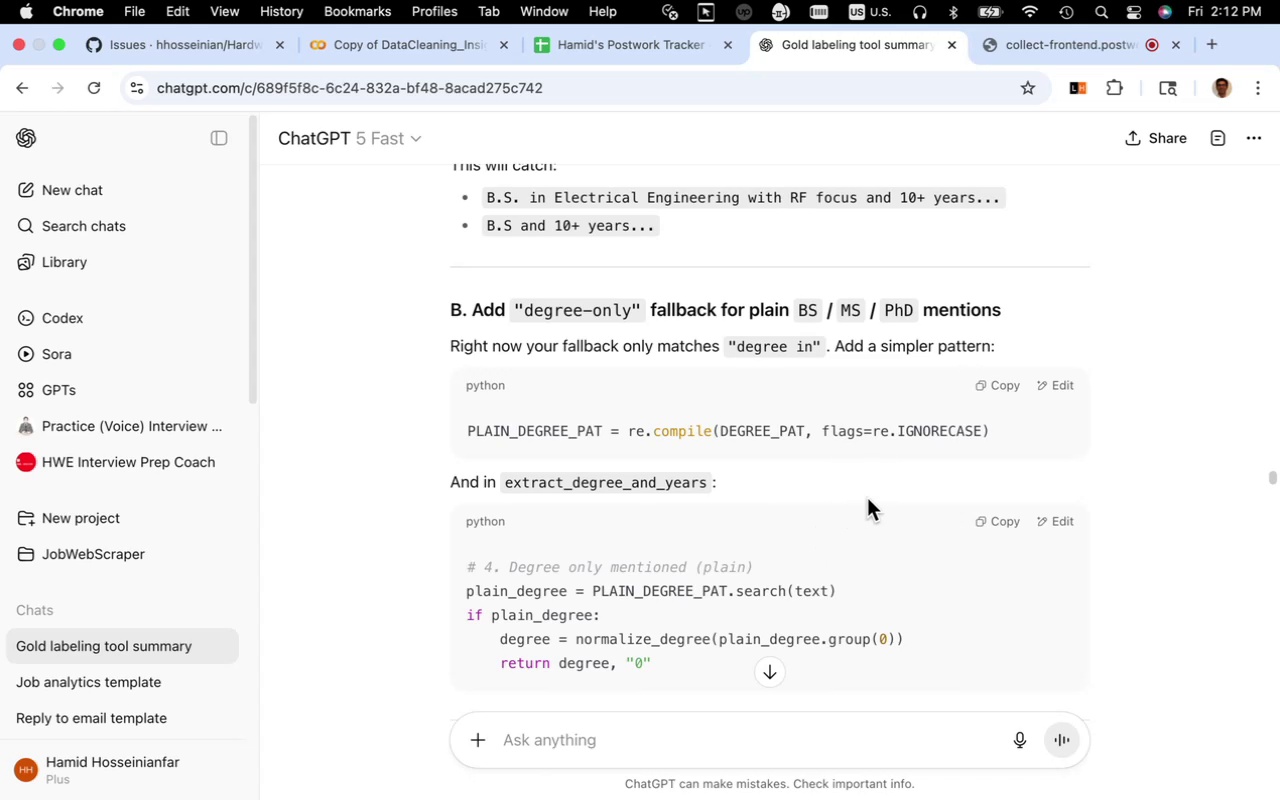 
wait(5.61)
 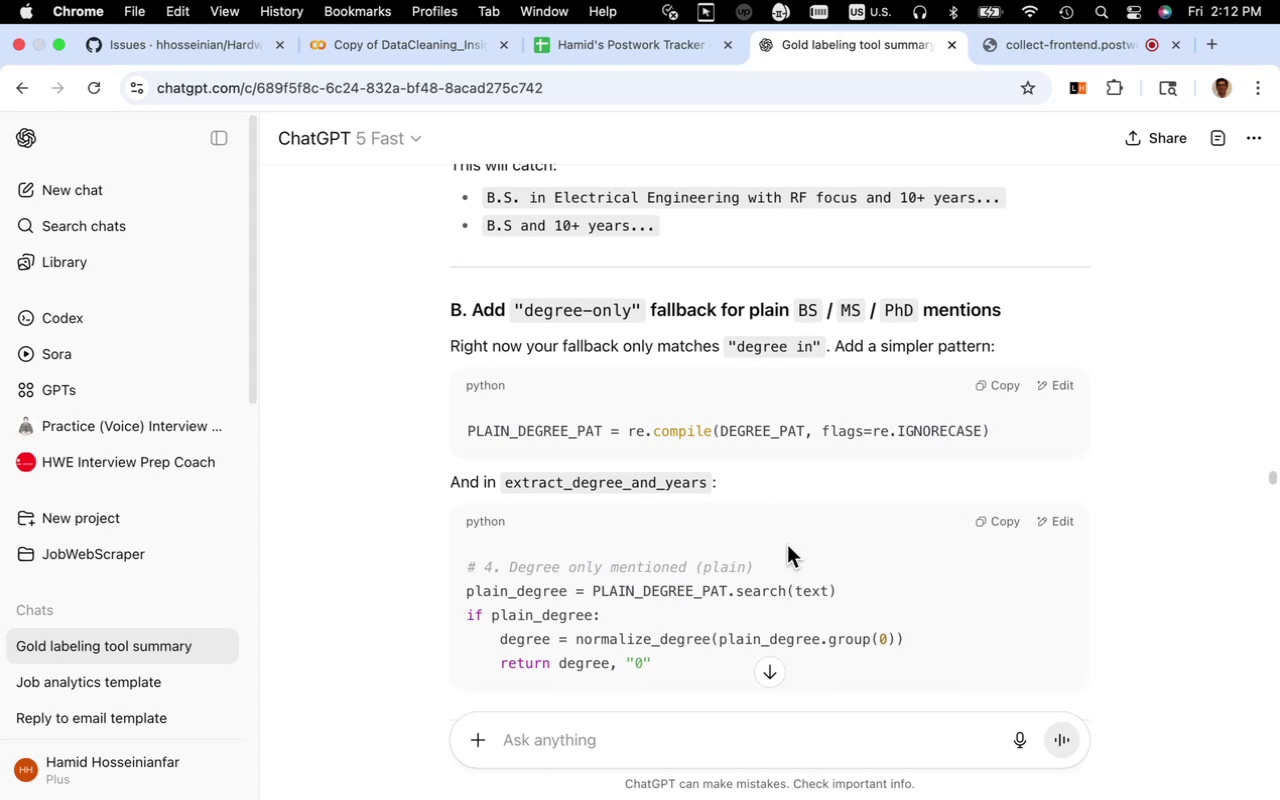 
left_click_drag(start_coordinate=[993, 432], to_coordinate=[469, 438])
 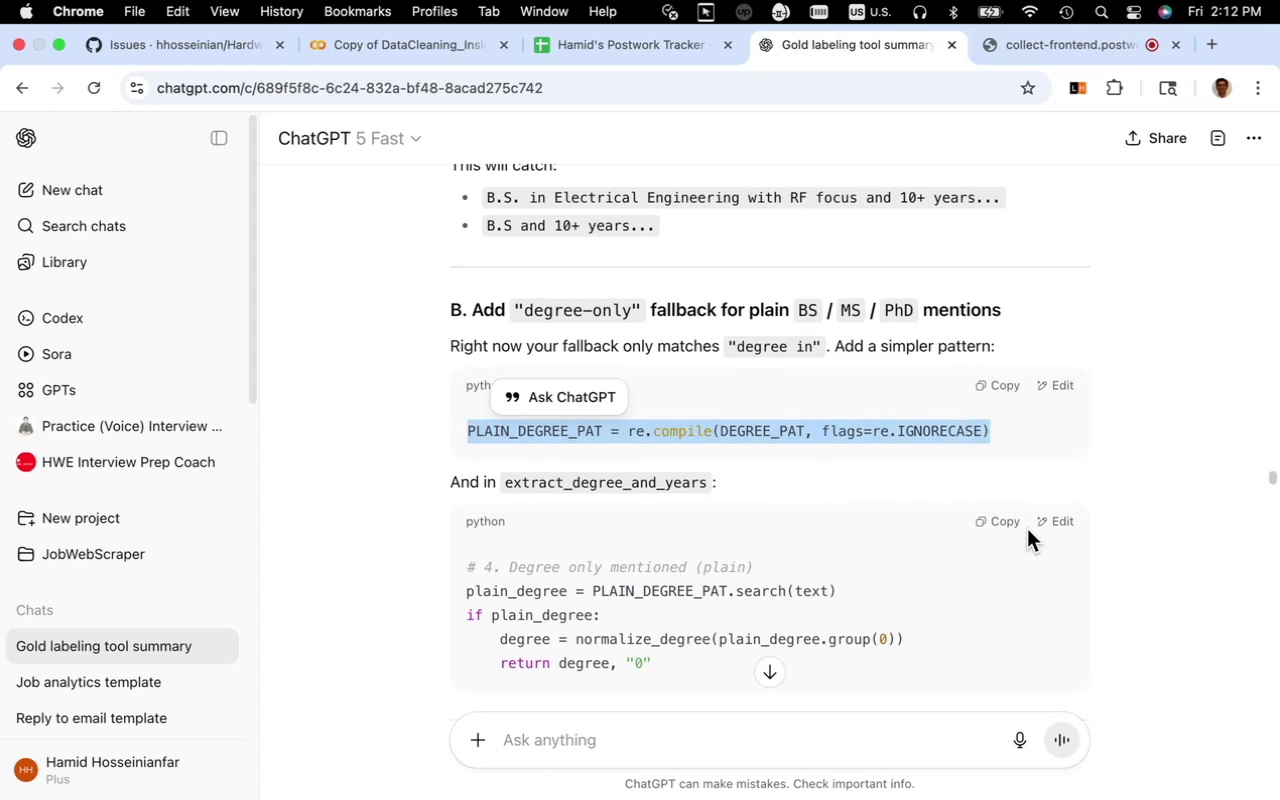 
key(Meta+C)
 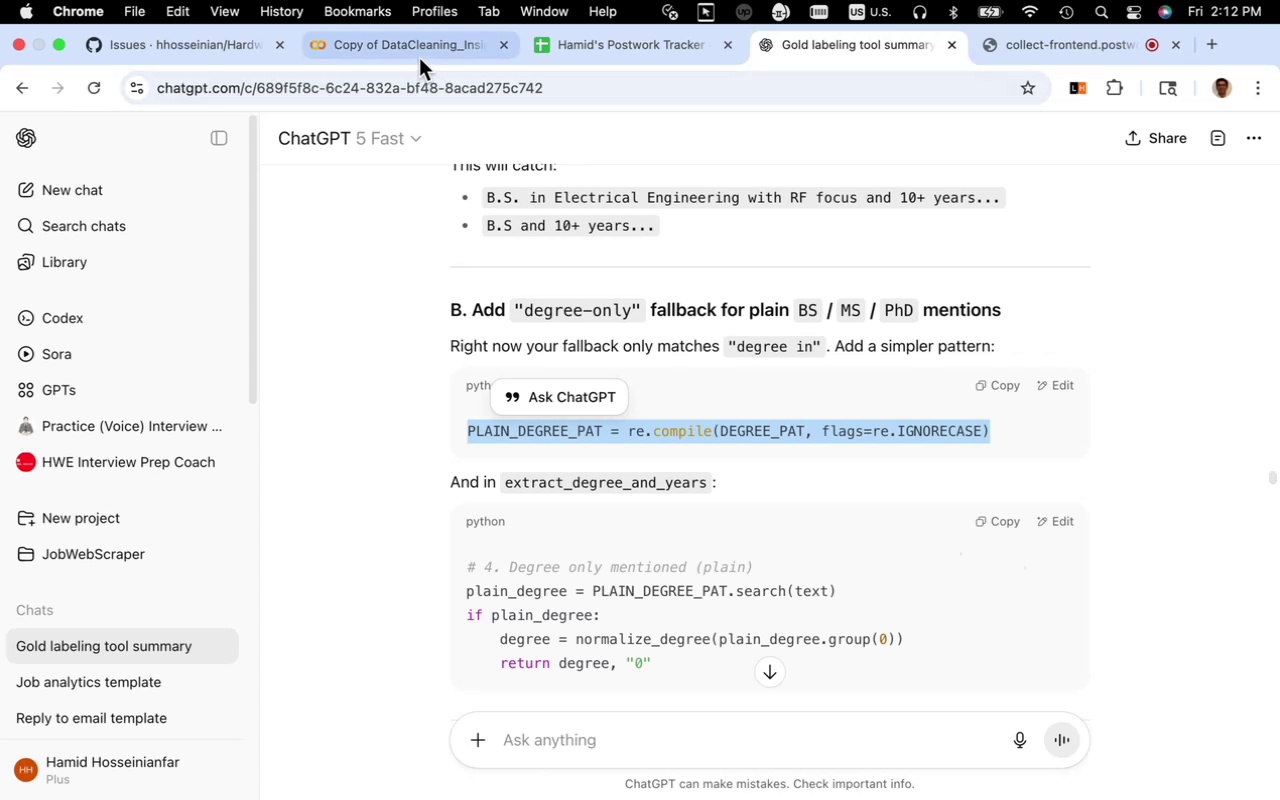 
left_click([418, 51])
 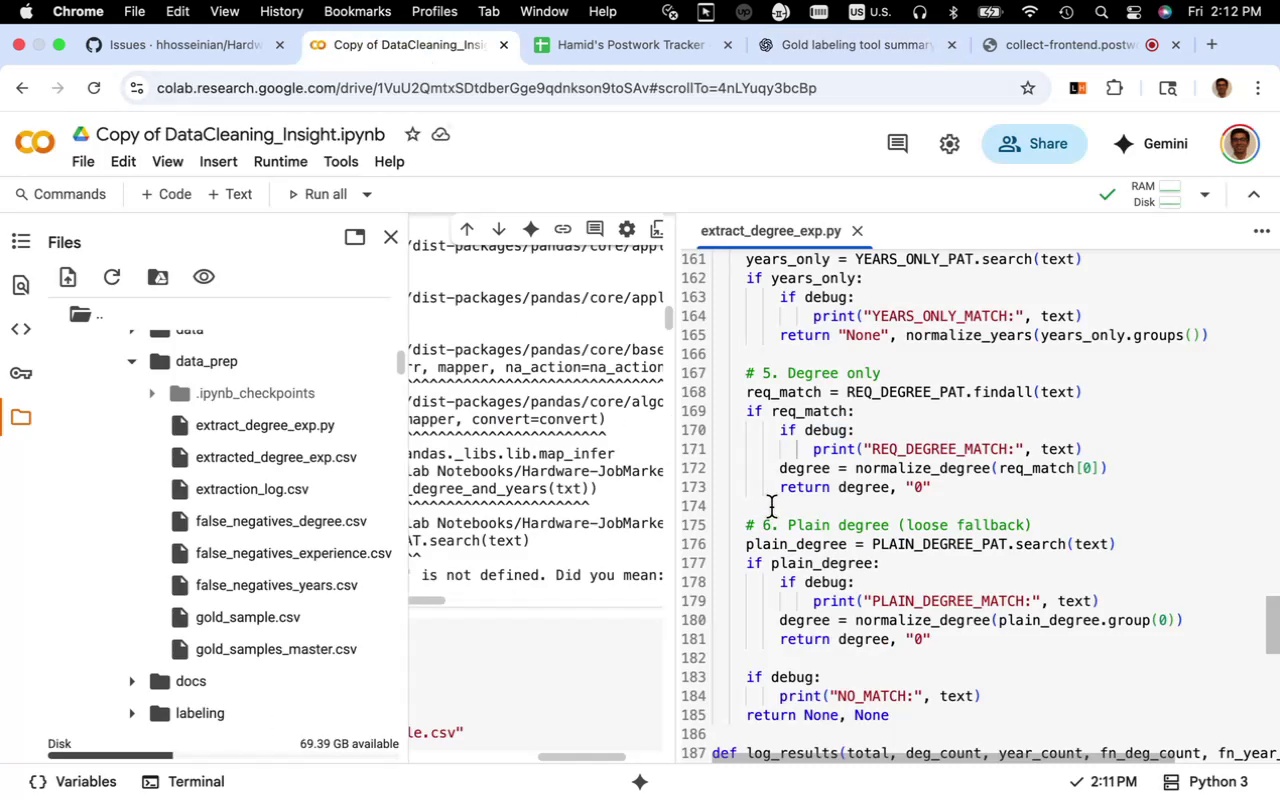 
scroll: coordinate [775, 506], scroll_direction: up, amount: 24.0
 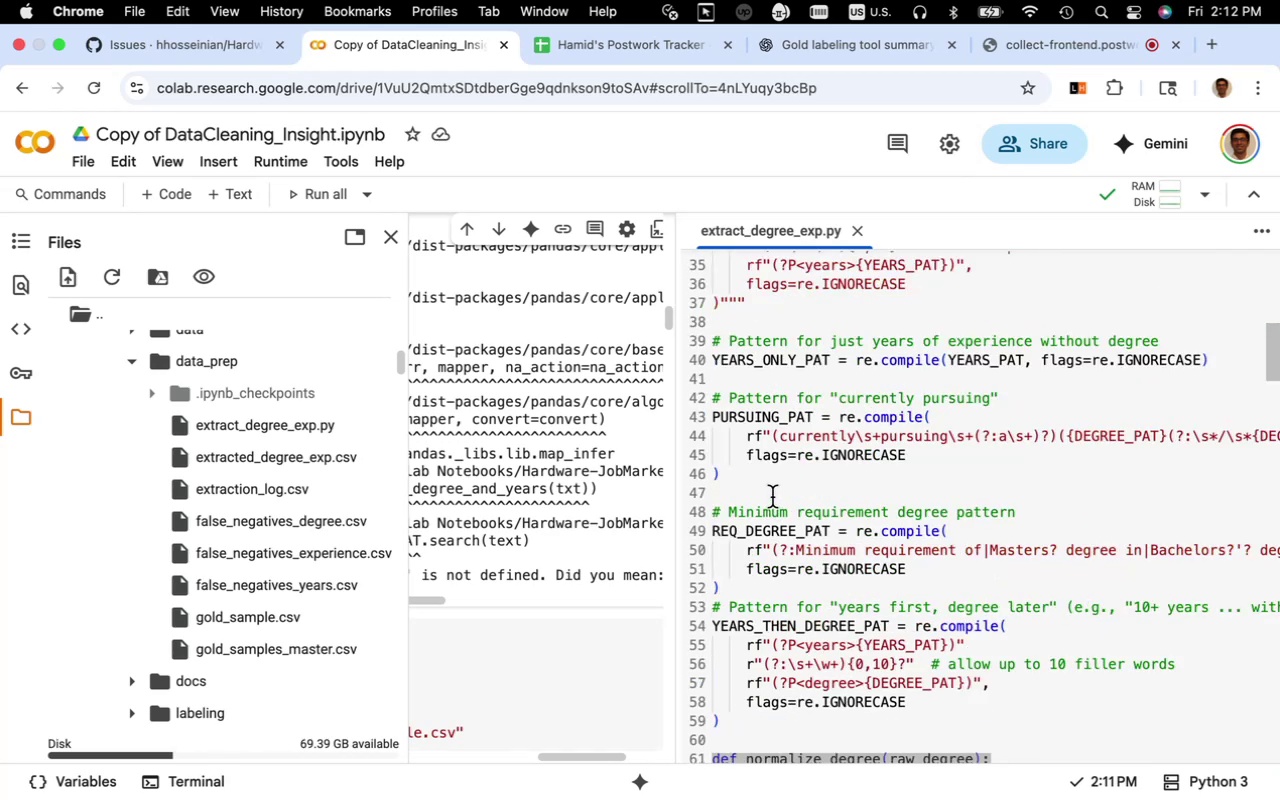 
scroll: coordinate [772, 497], scroll_direction: down, amount: 2.0
 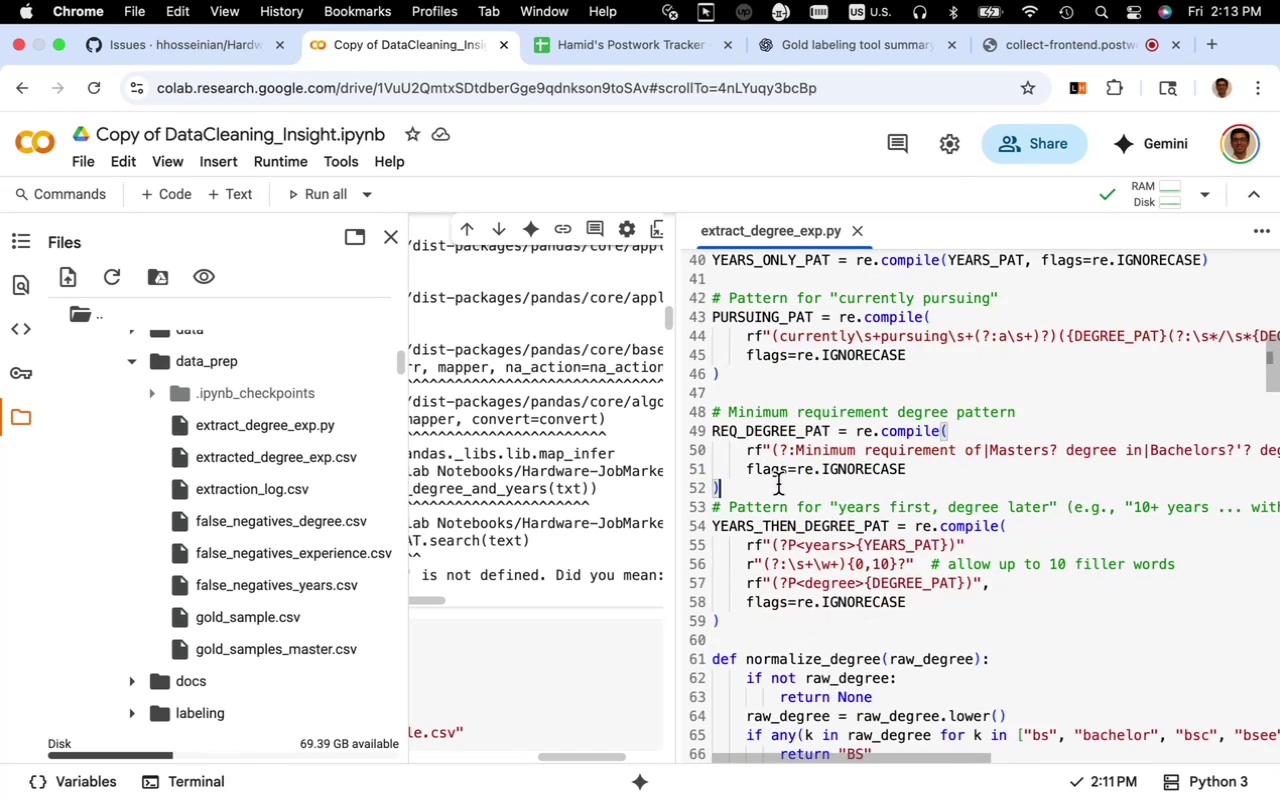 
wait(5.07)
 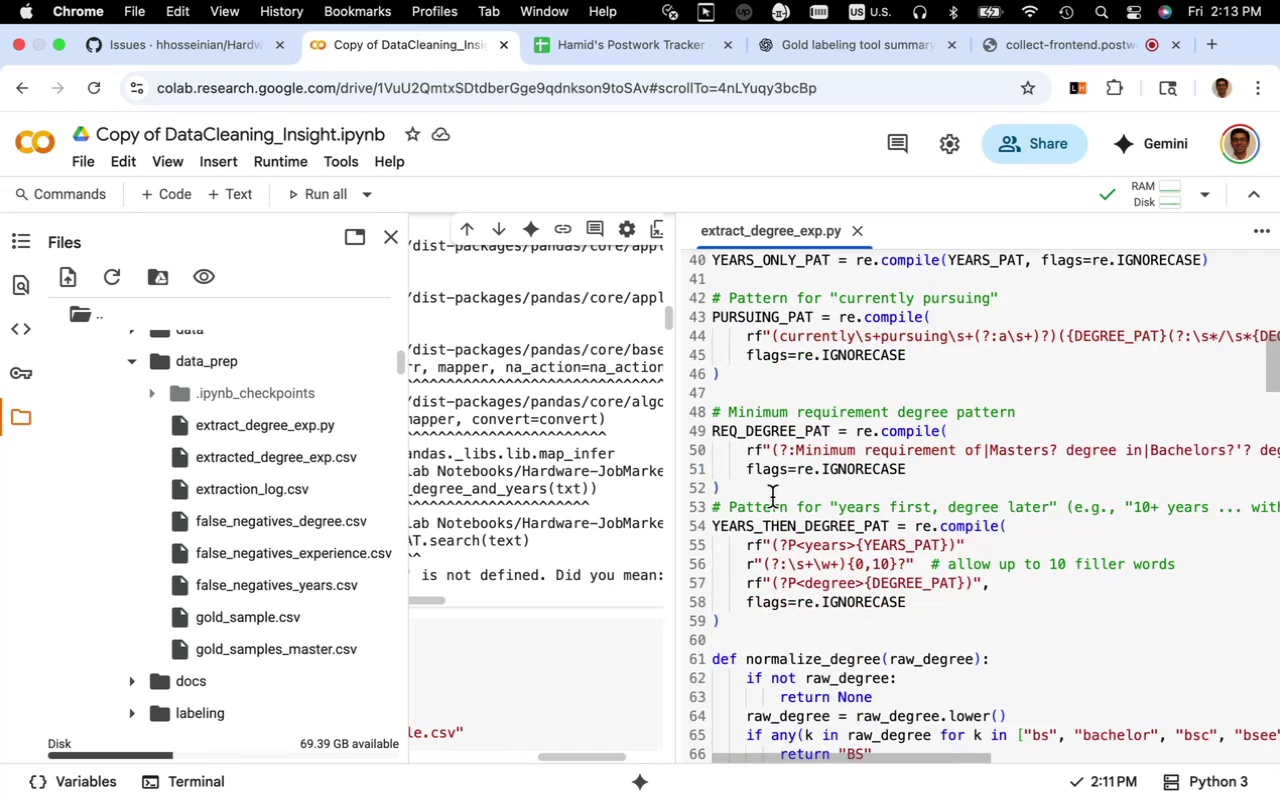 
key(Enter)
 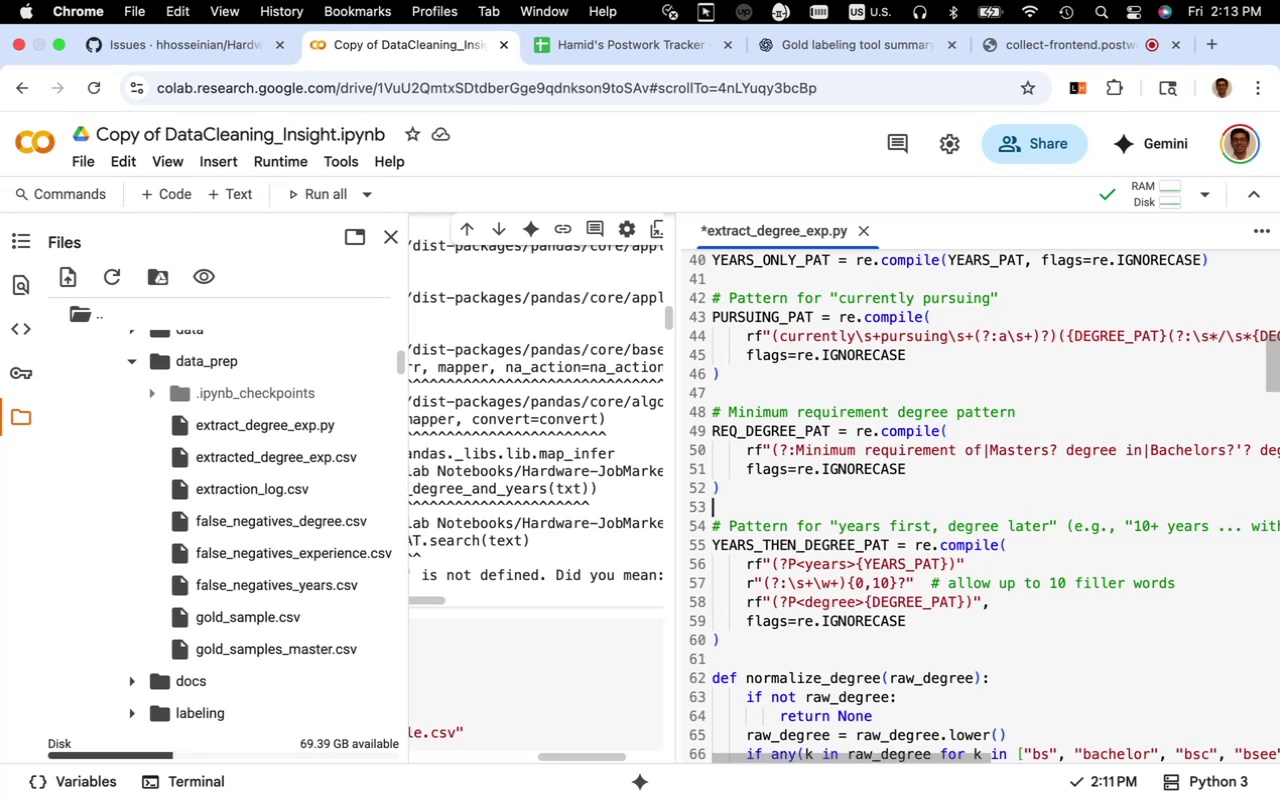 
key(Meta+V)
 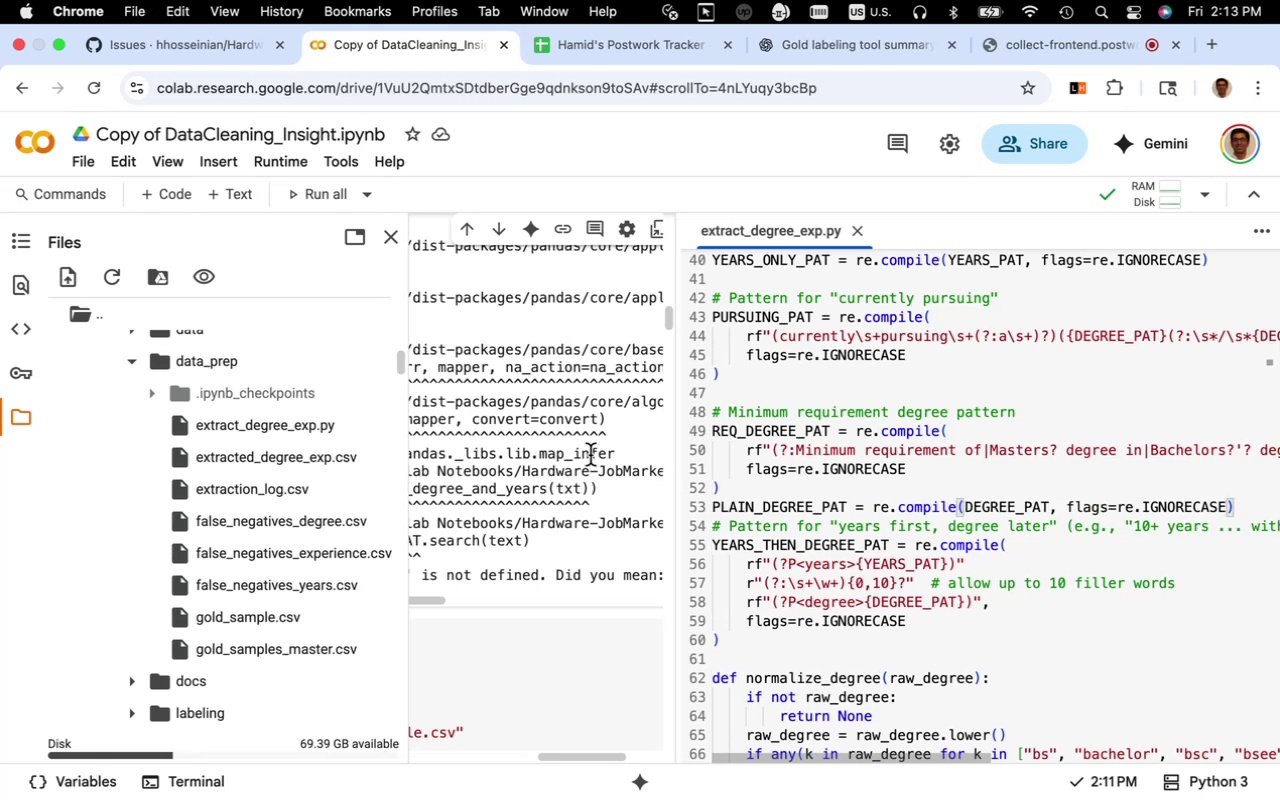 
left_click([542, 448])
 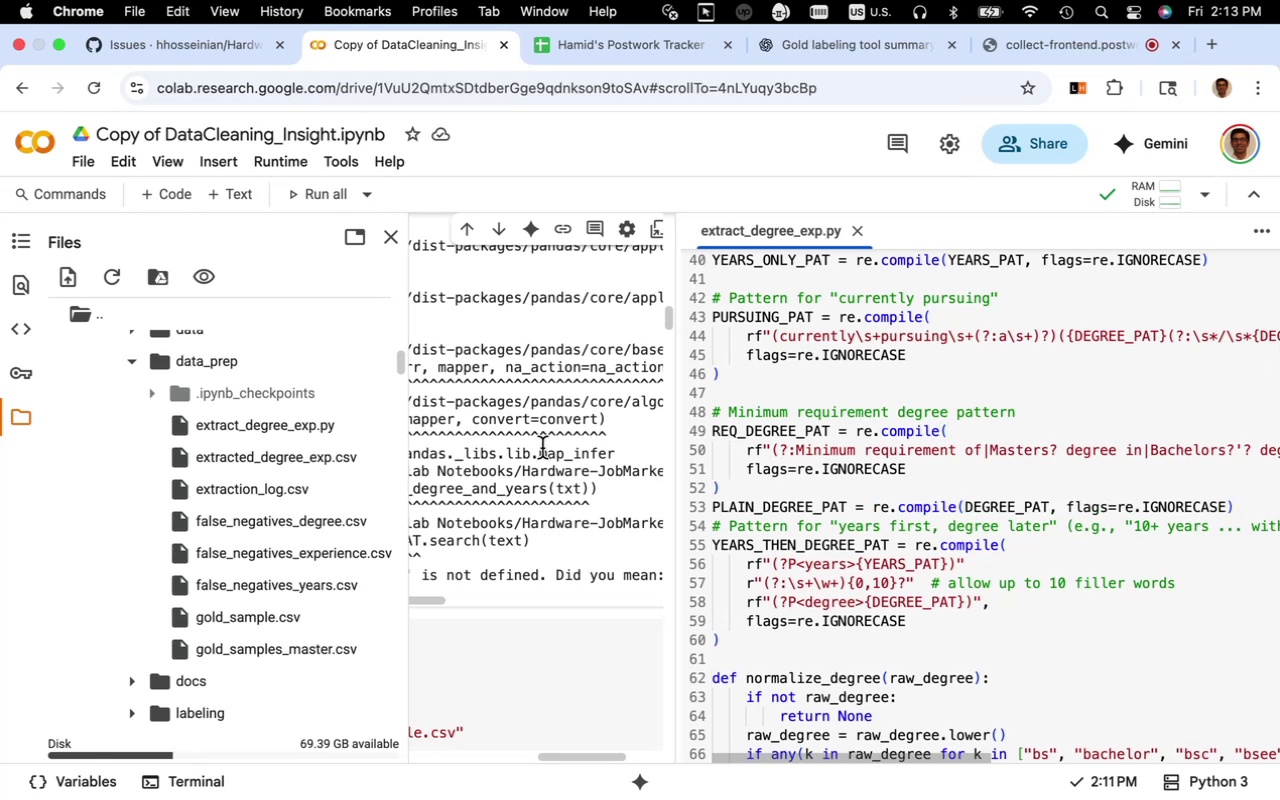 
scroll: coordinate [542, 448], scroll_direction: up, amount: 5.0
 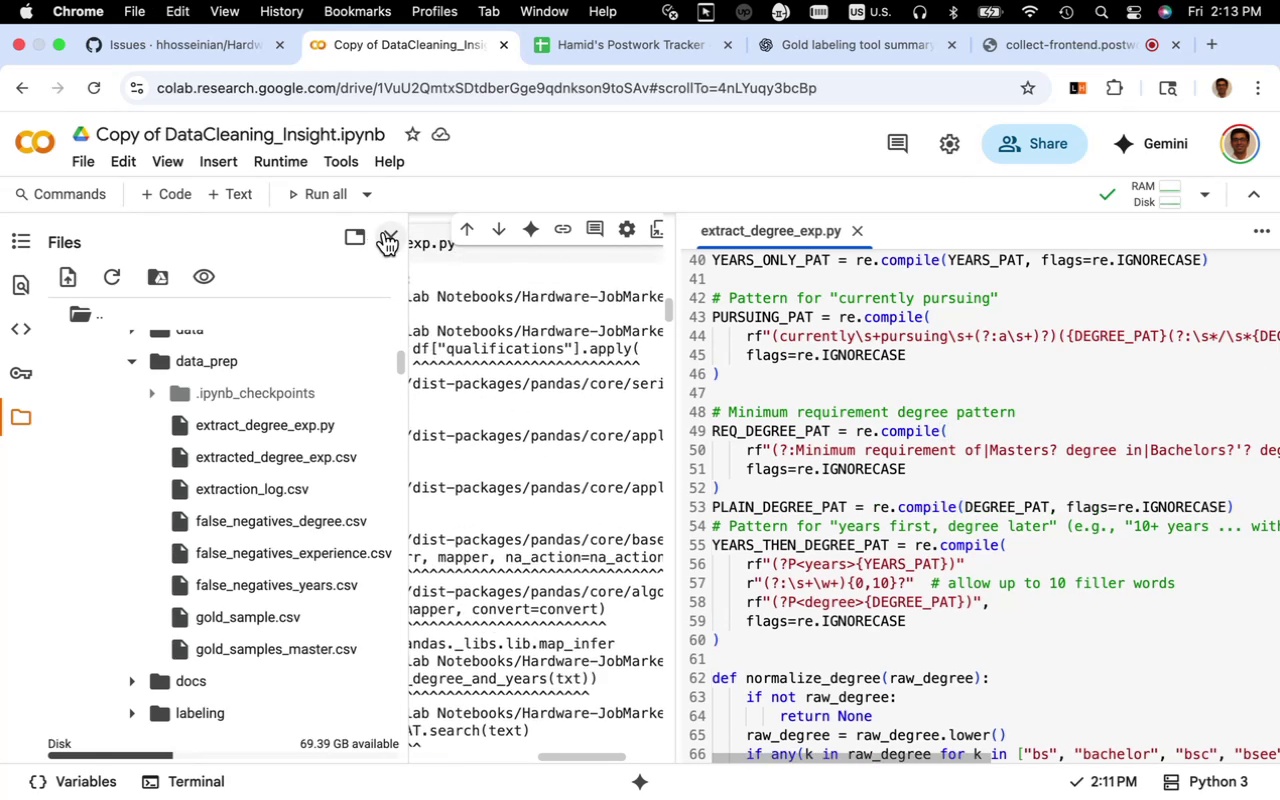 
left_click([391, 237])
 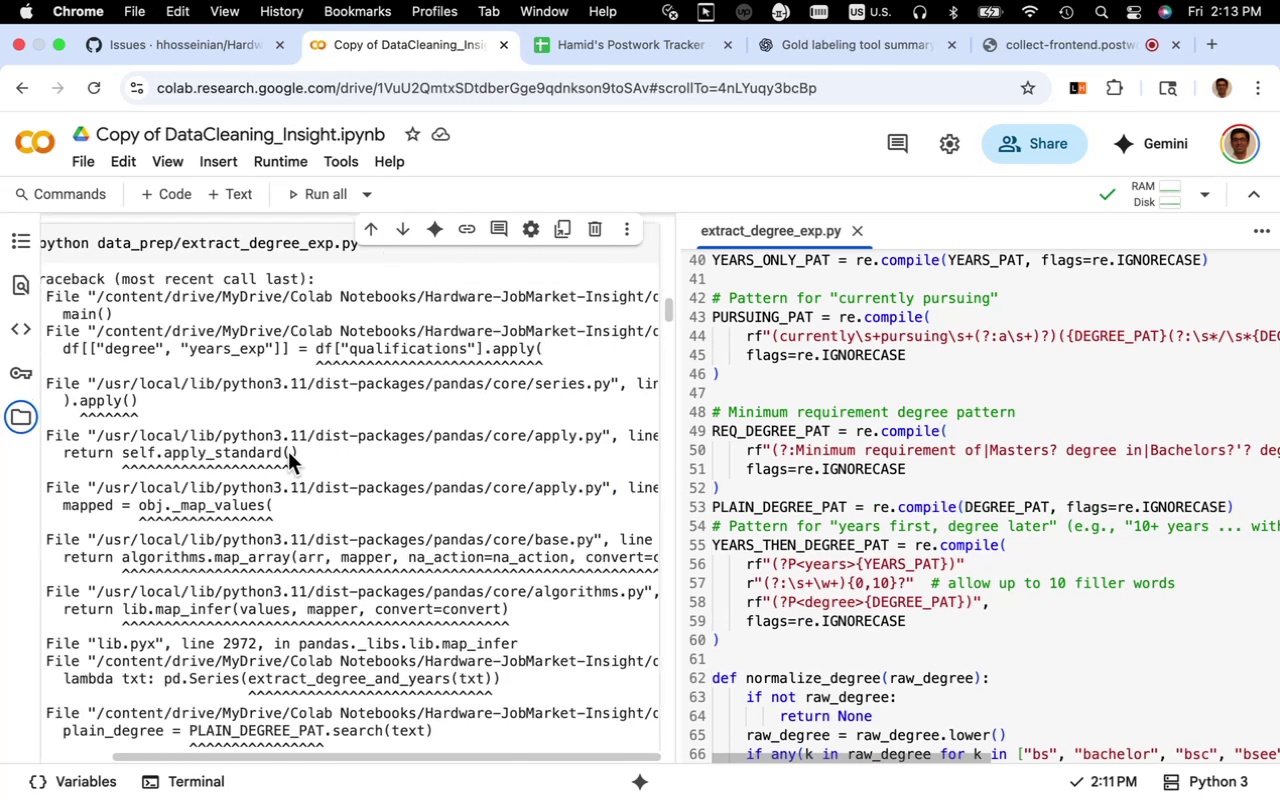 
scroll: coordinate [239, 438], scroll_direction: up, amount: 4.0
 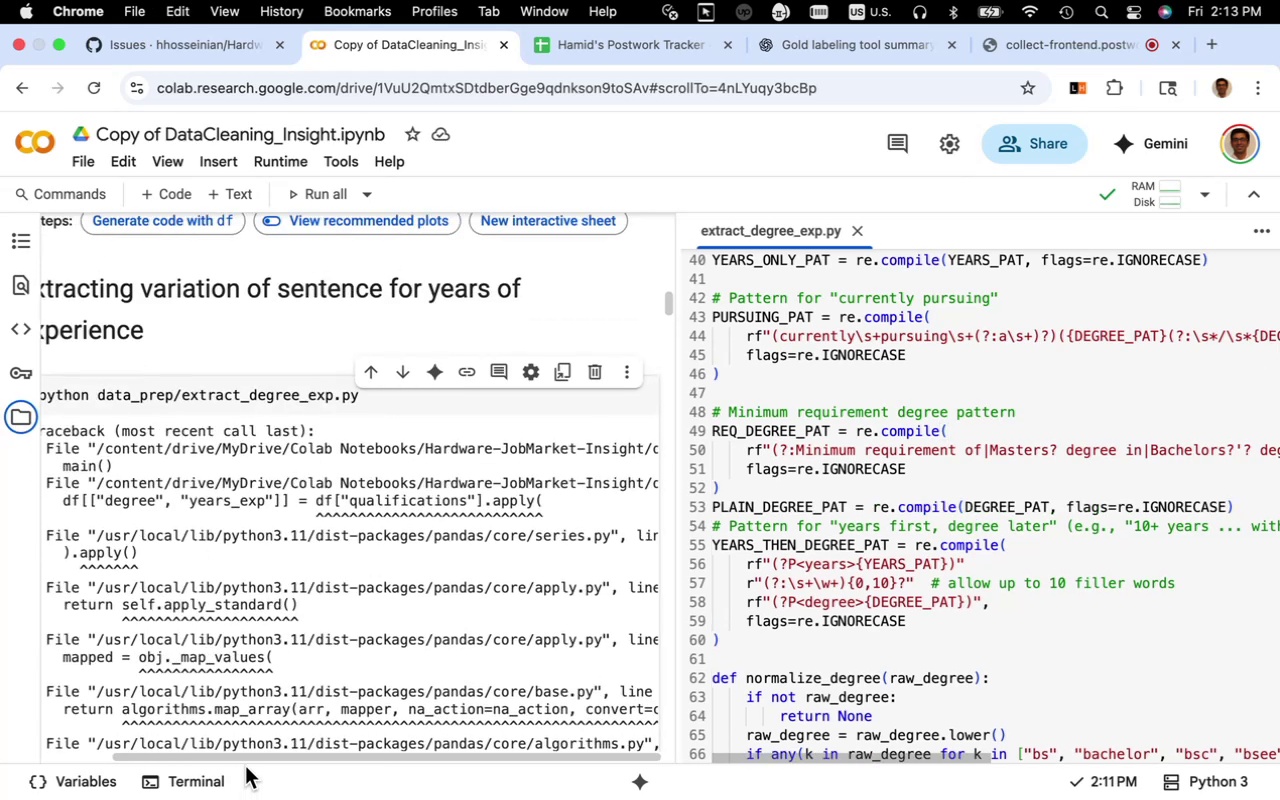 
left_click_drag(start_coordinate=[244, 757], to_coordinate=[157, 758])
 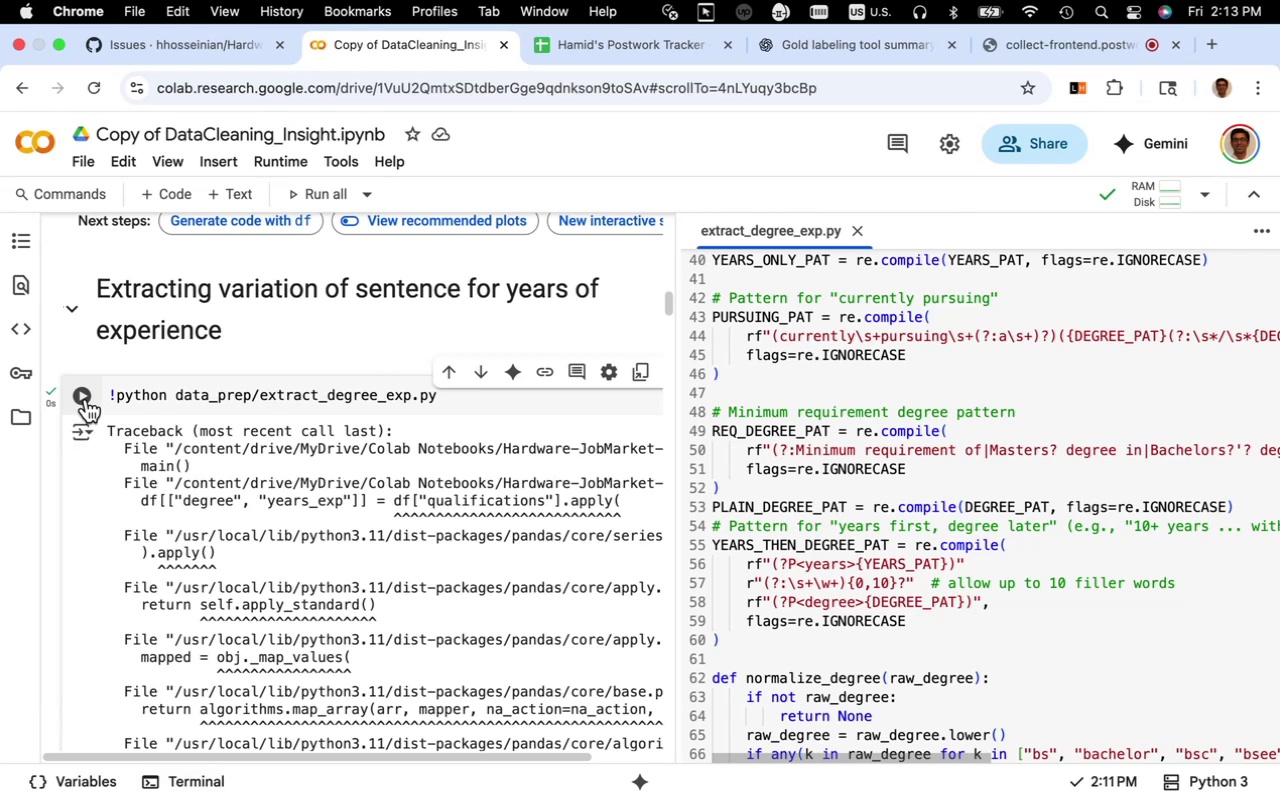 
left_click([85, 397])
 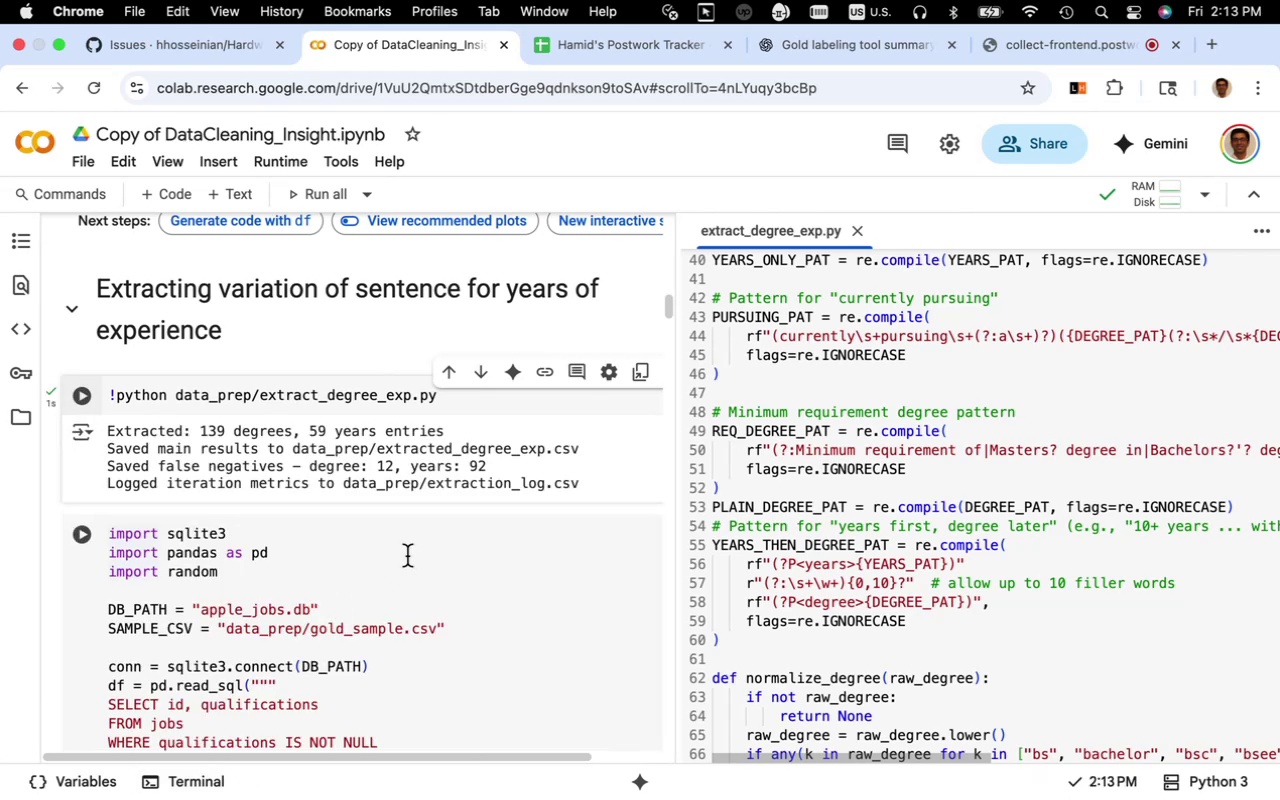 
wait(5.67)
 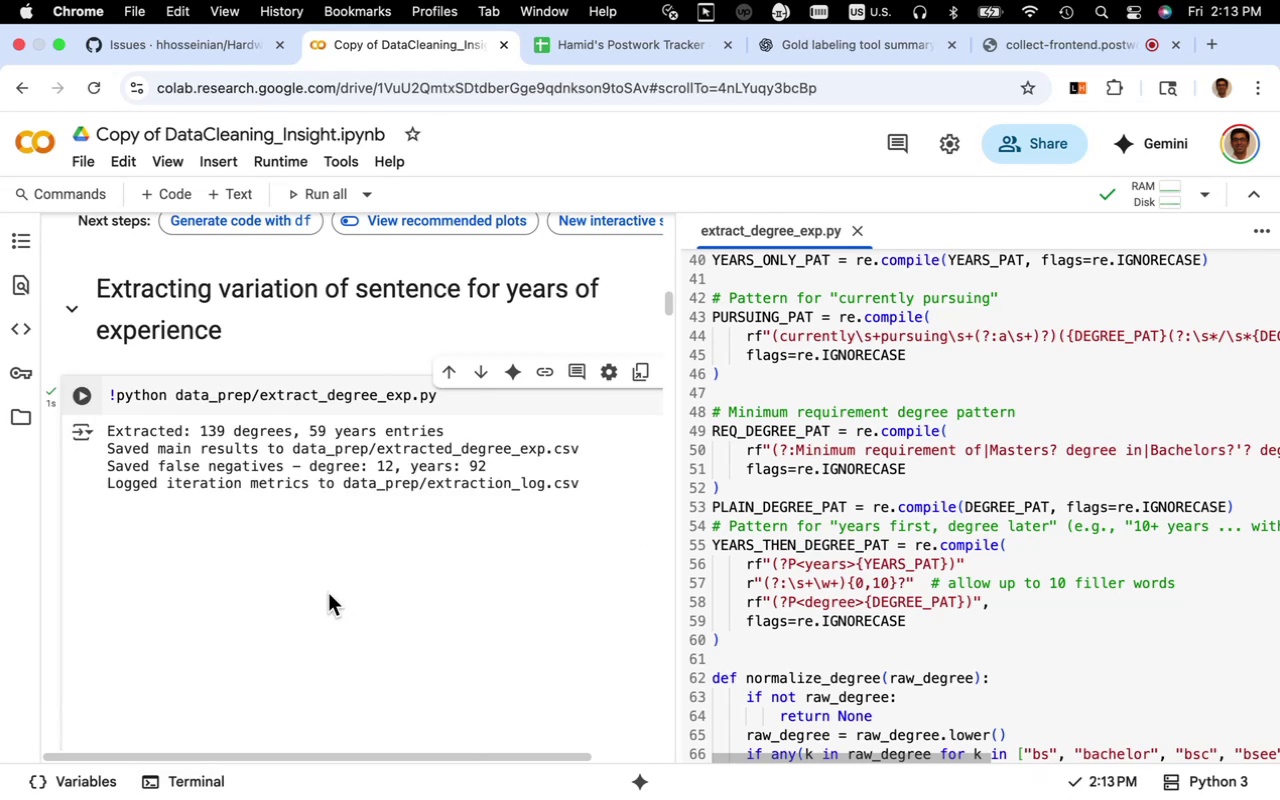 
scroll: coordinate [808, 575], scroll_direction: up, amount: 2.0
 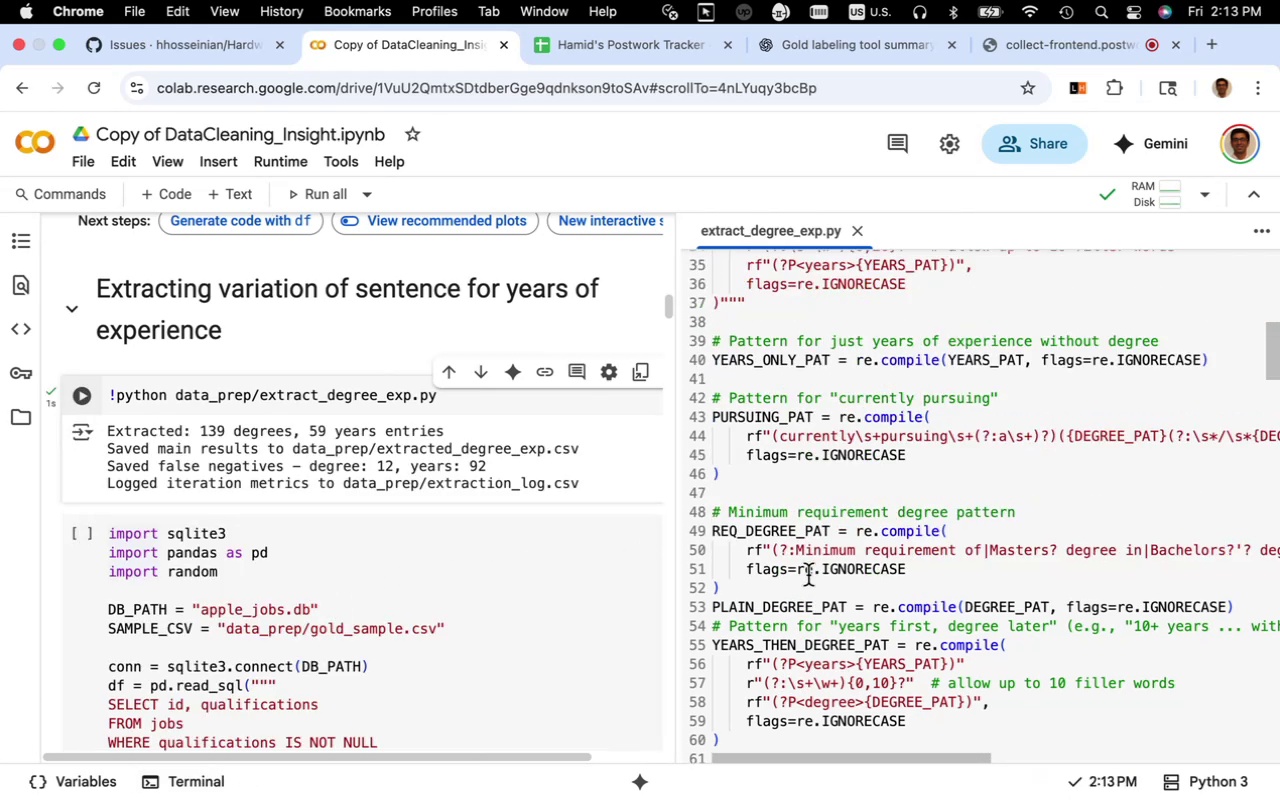 
scroll: coordinate [808, 575], scroll_direction: down, amount: 4.0
 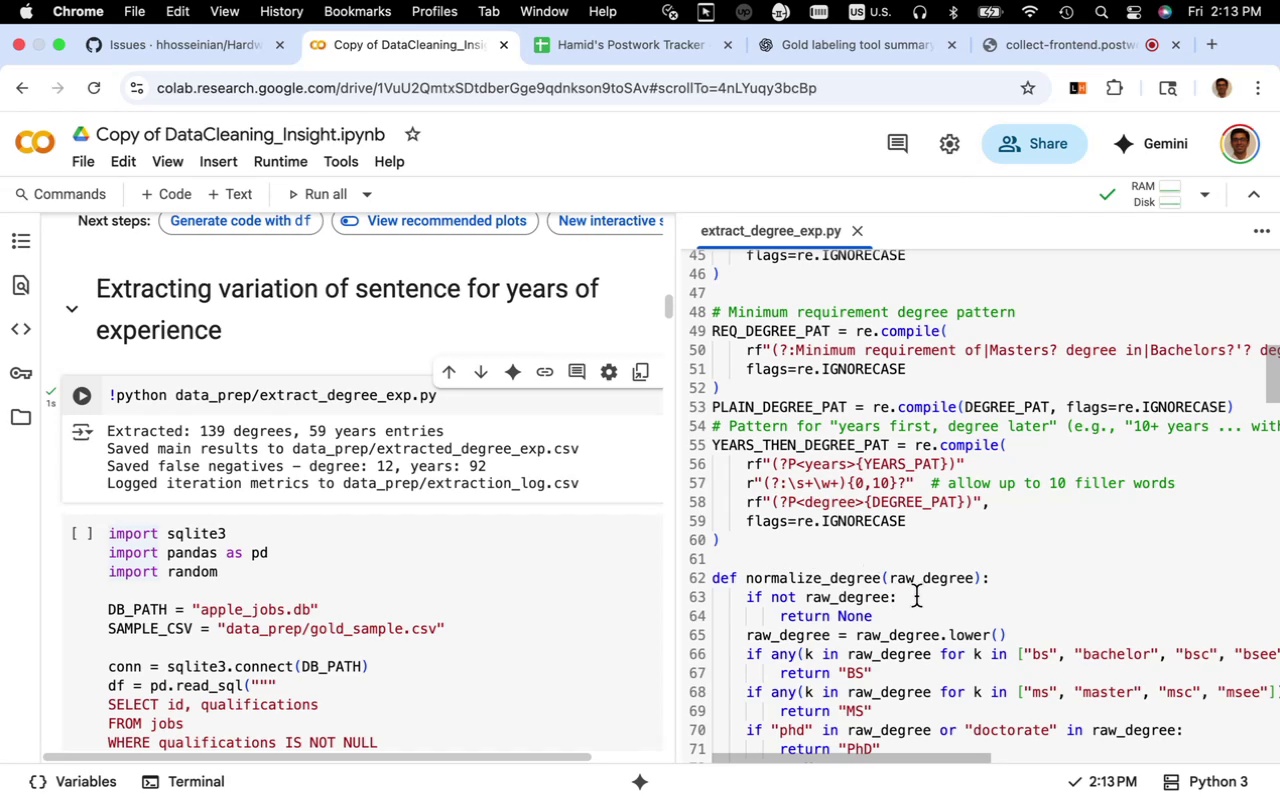 
wait(7.46)
 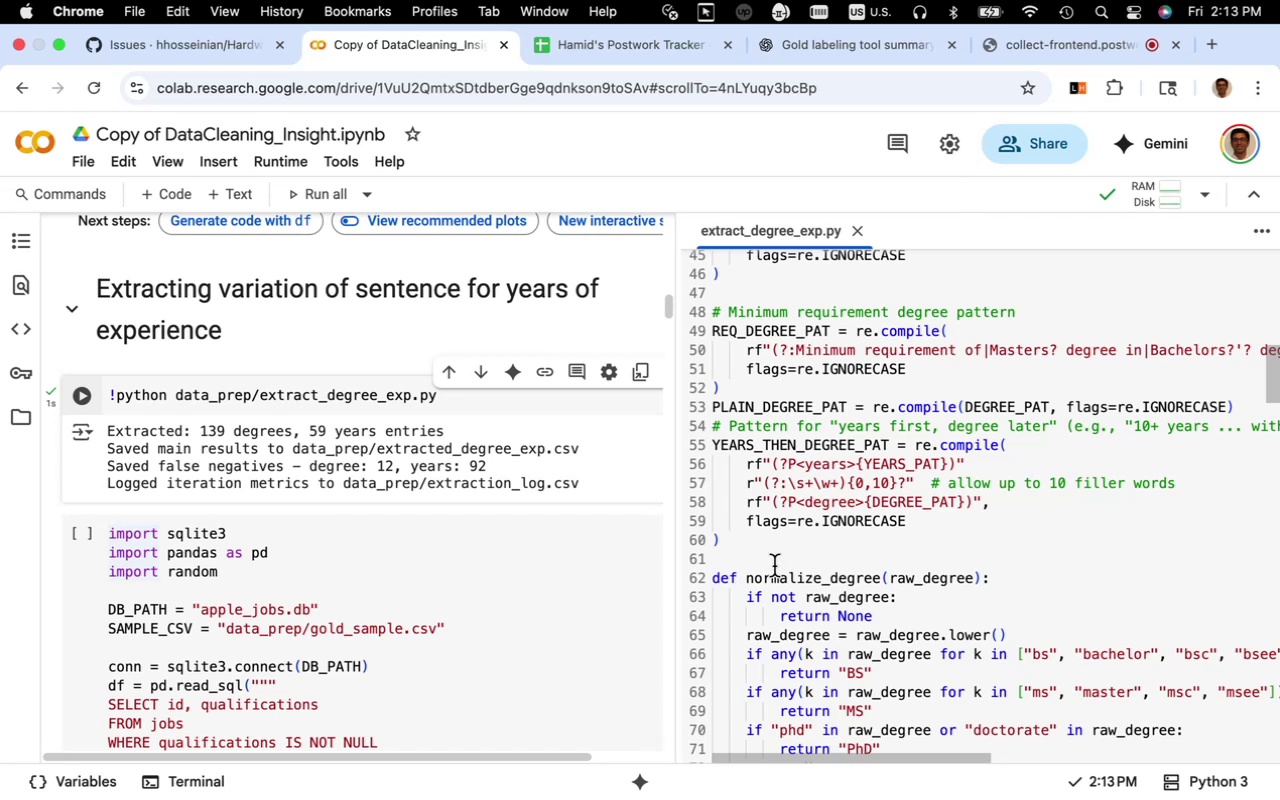 
scroll: coordinate [949, 596], scroll_direction: down, amount: 8.0
 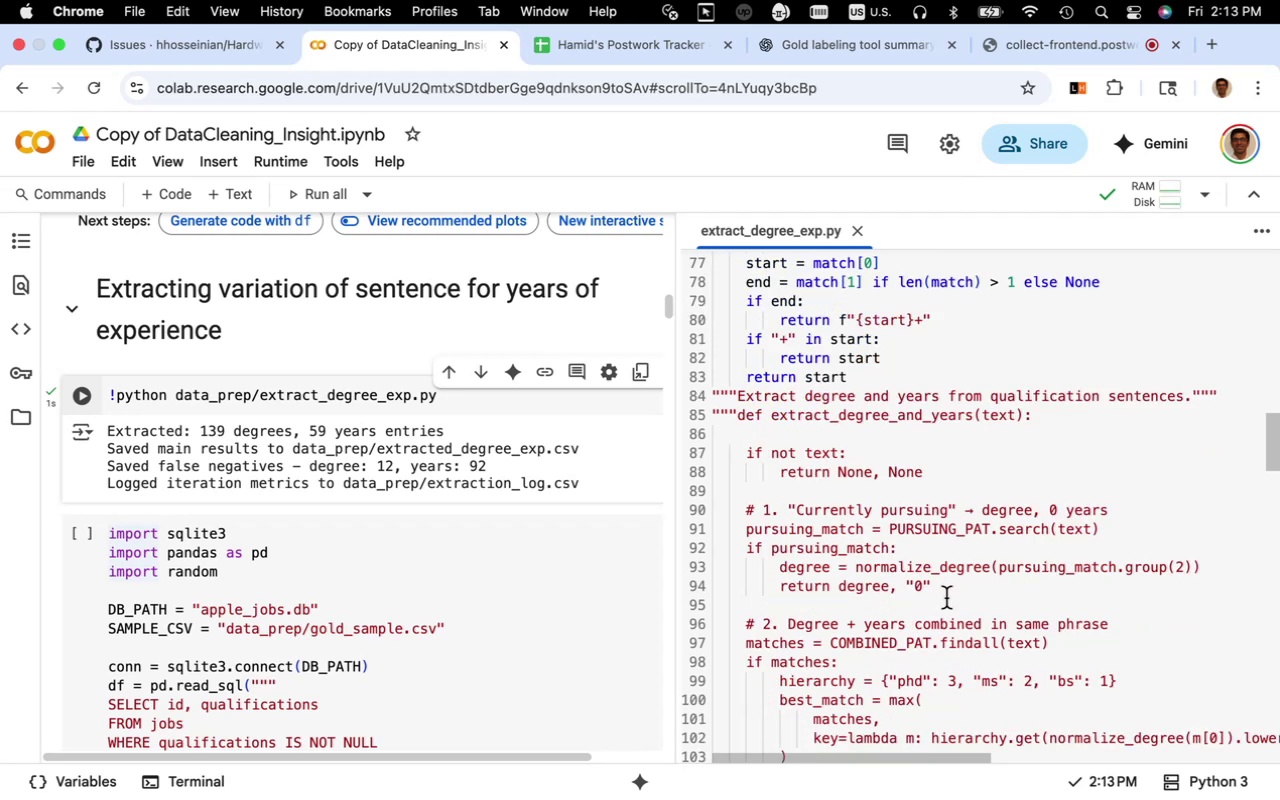 
scroll: coordinate [944, 599], scroll_direction: up, amount: 2.0
 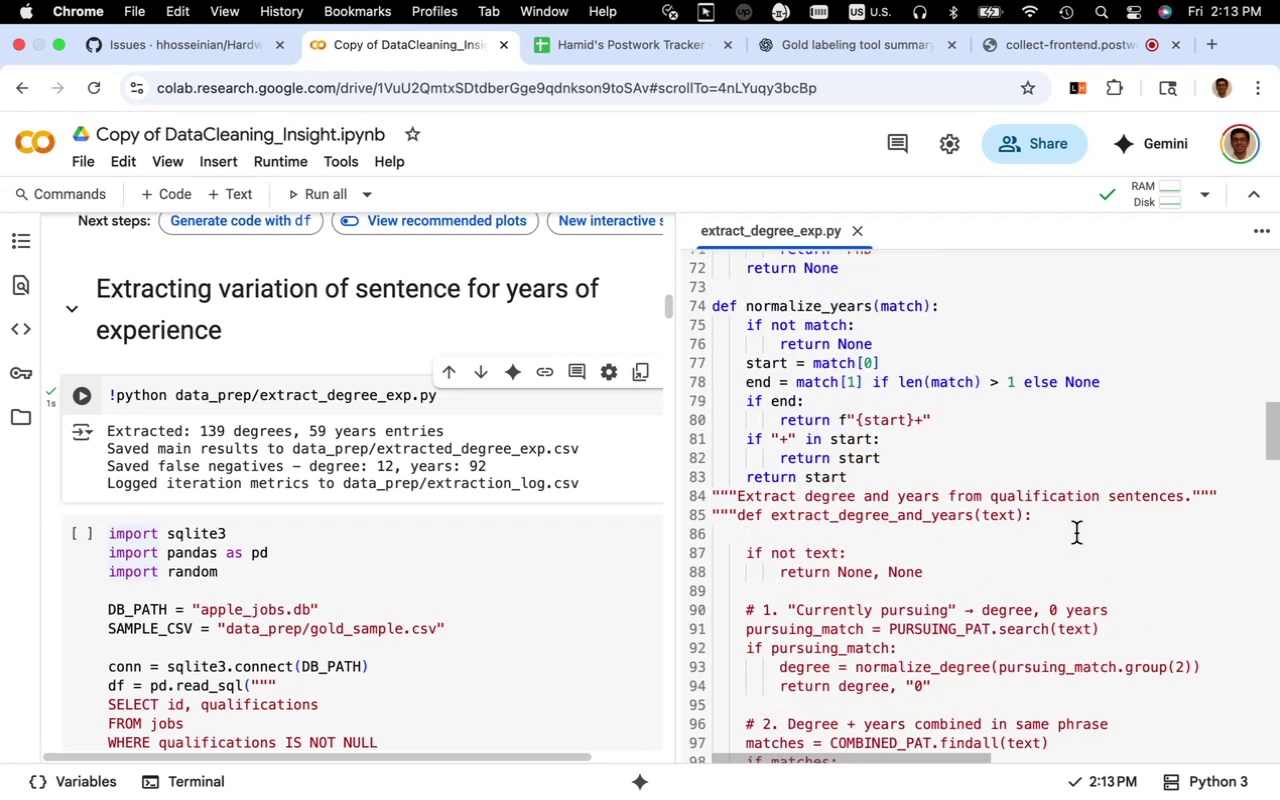 
wait(5.23)
 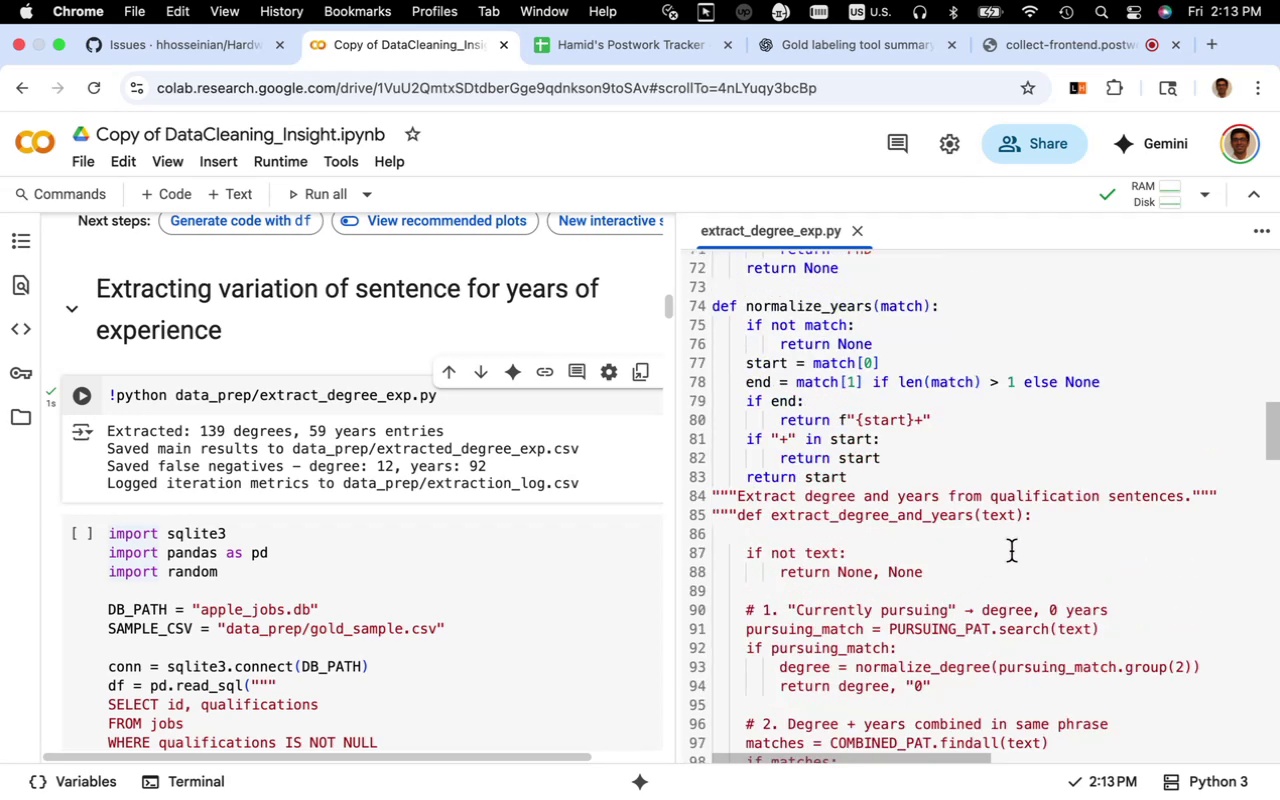 
left_click_drag(start_coordinate=[1217, 495], to_coordinate=[706, 490])
 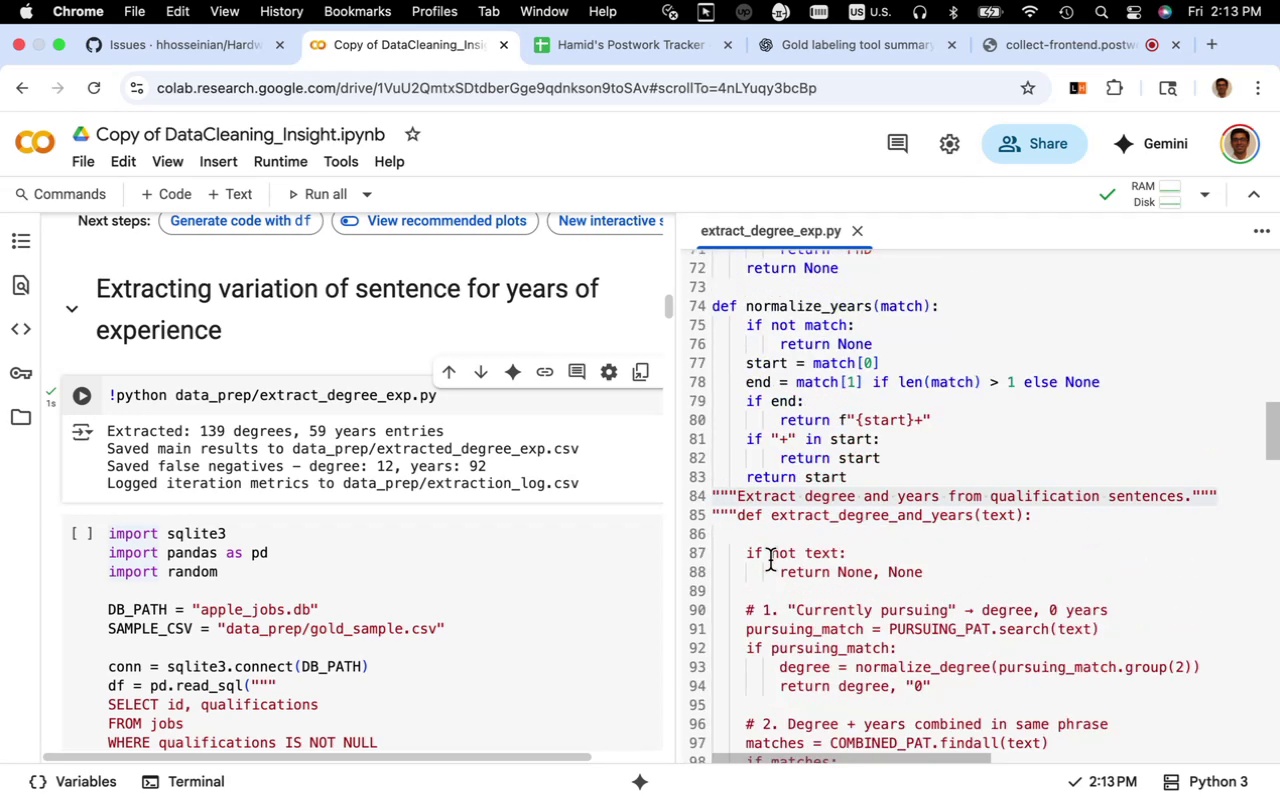 
key(Meta+CommandLeft)
 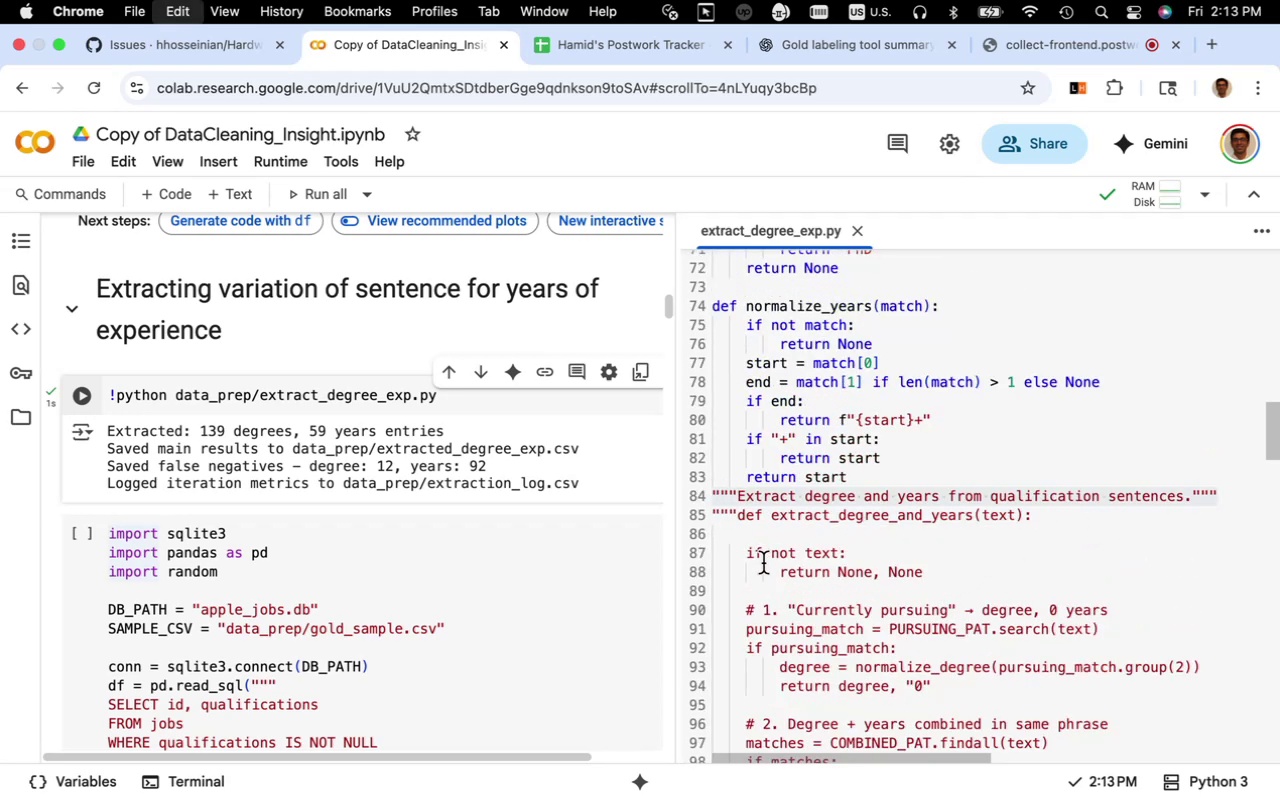 
key(Meta+X)
 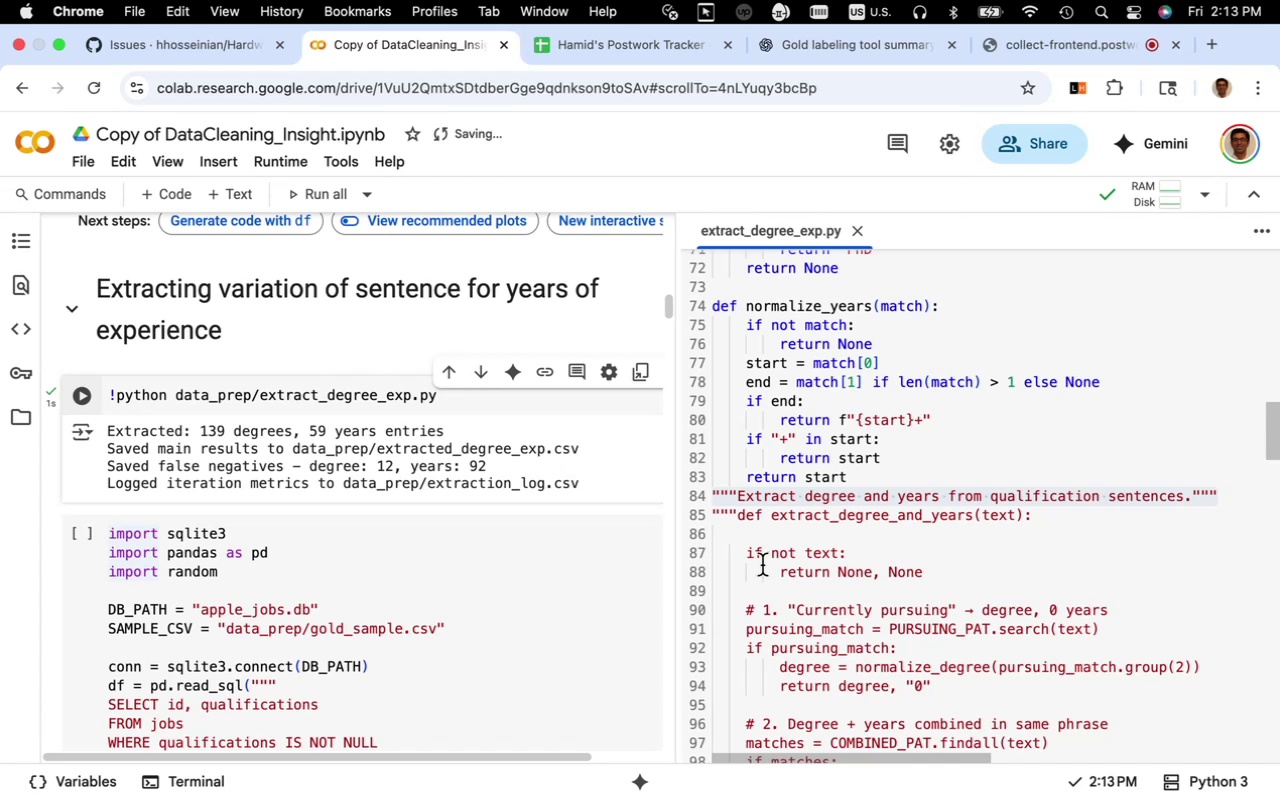 
key(Meta+CommandLeft)
 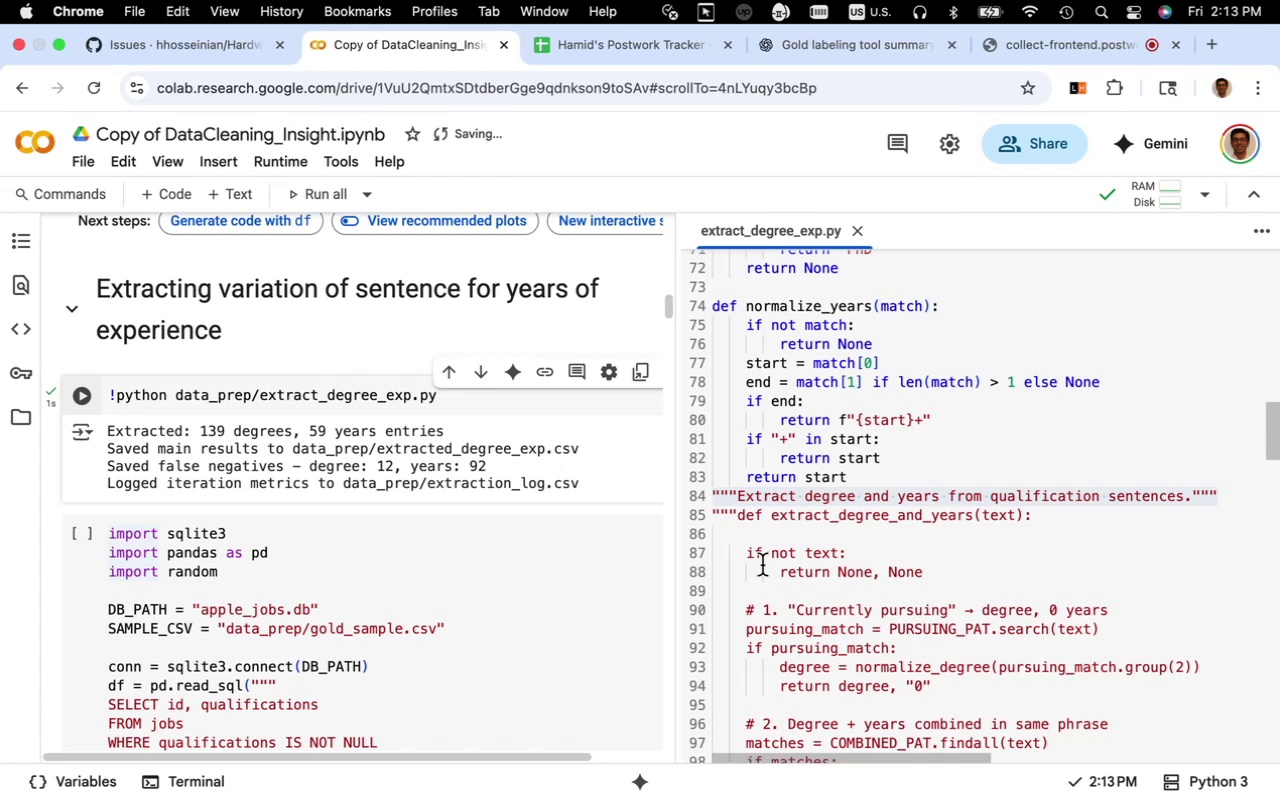 
key(Meta+X)
 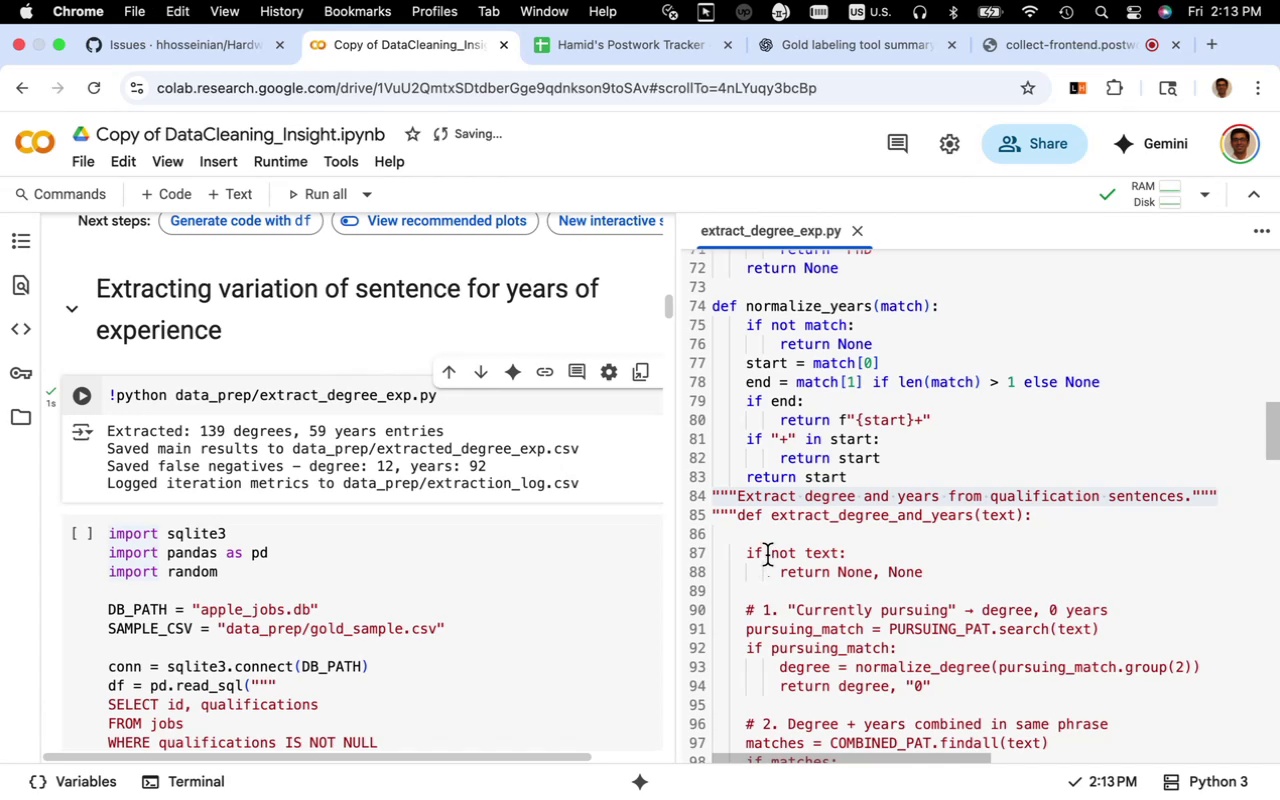 
hold_key(key=CommandLeft, duration=0.33)
 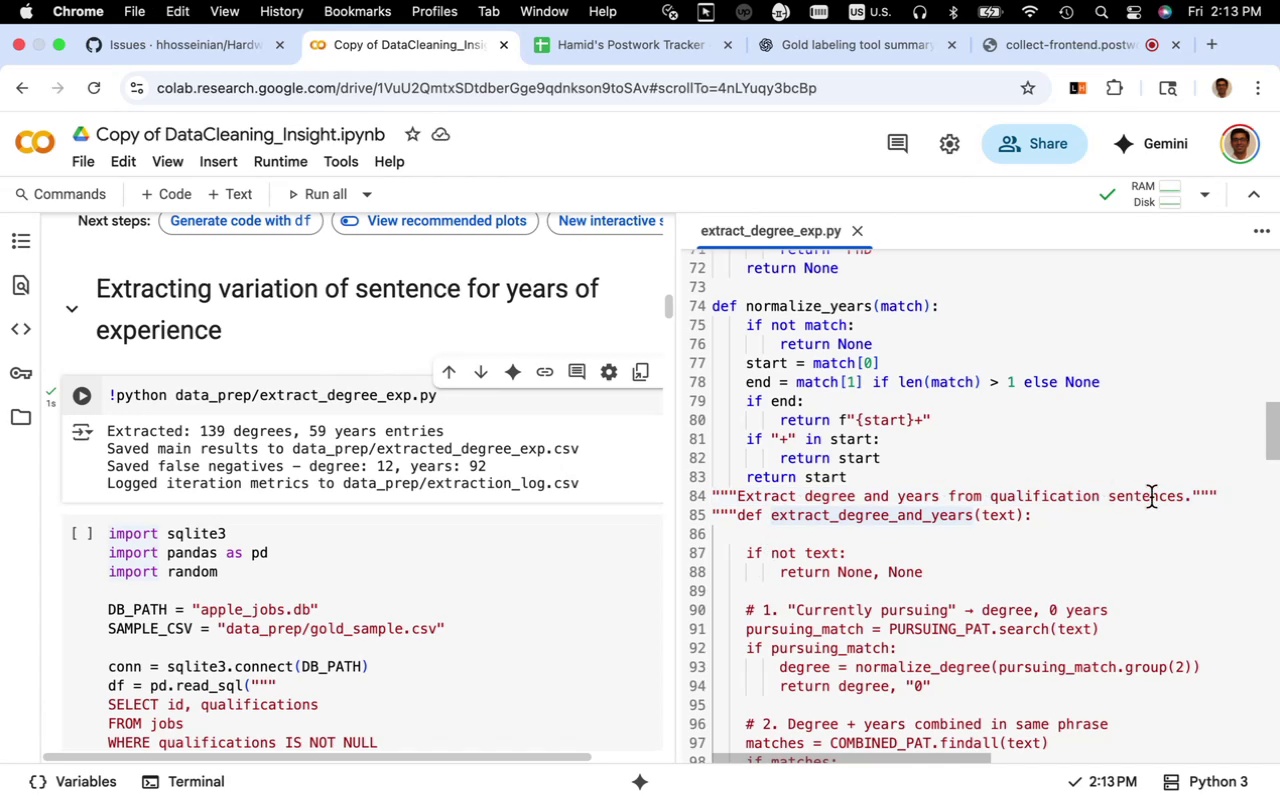 
left_click_drag(start_coordinate=[1226, 489], to_coordinate=[704, 498])
 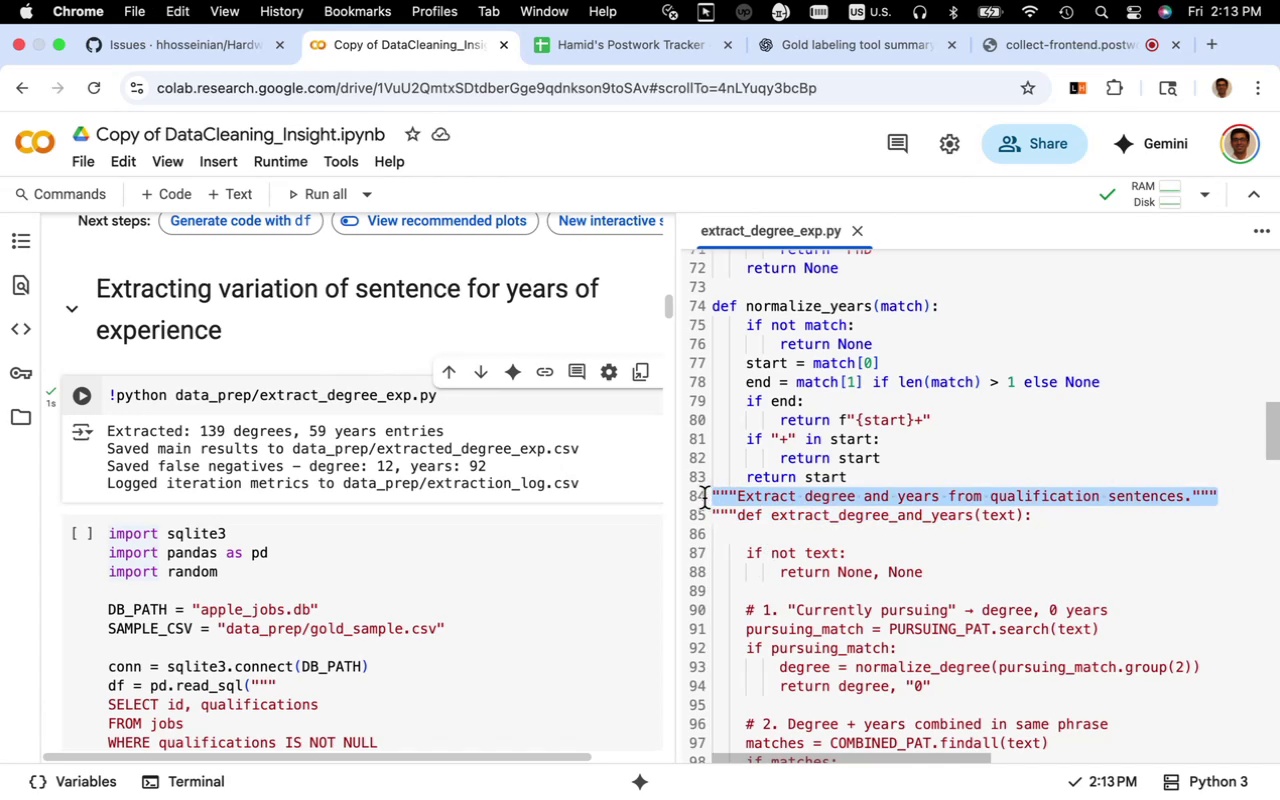 
key(Meta+X)
 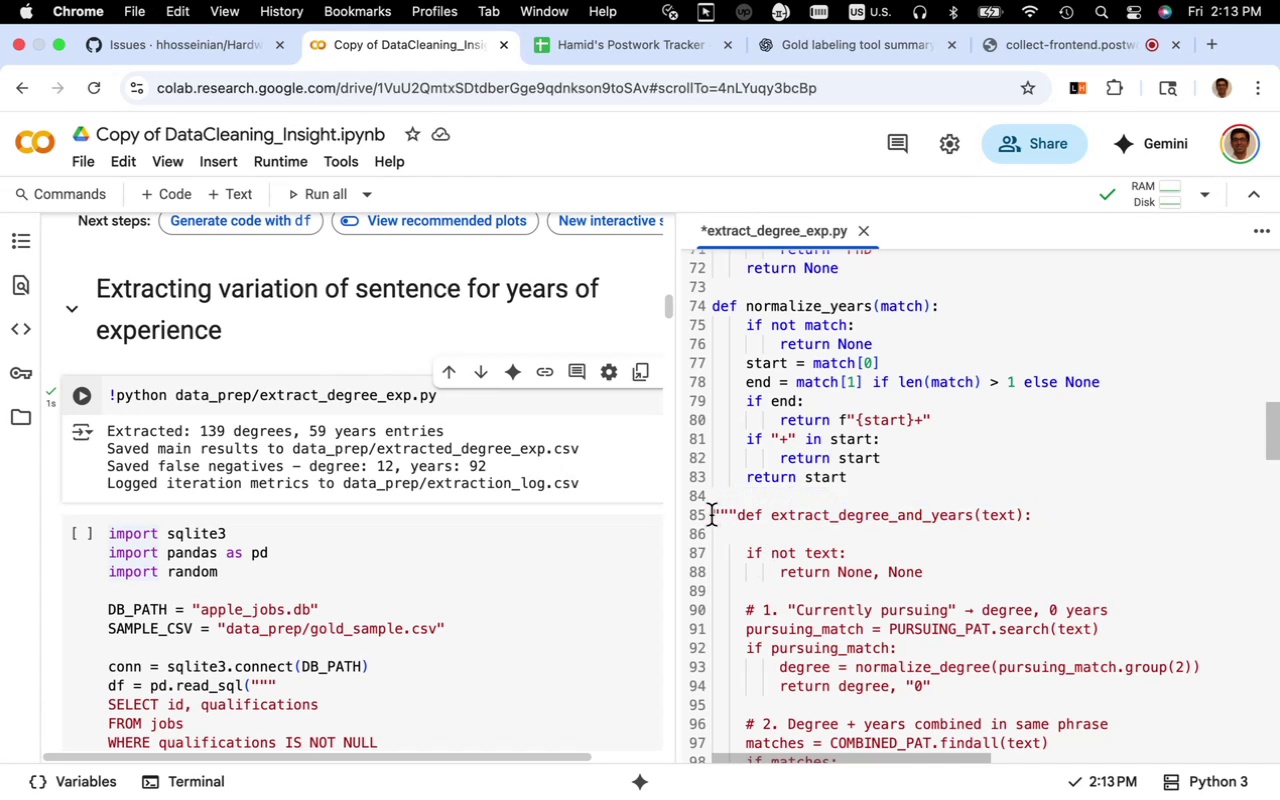 
left_click_drag(start_coordinate=[711, 515], to_coordinate=[713, 685])
 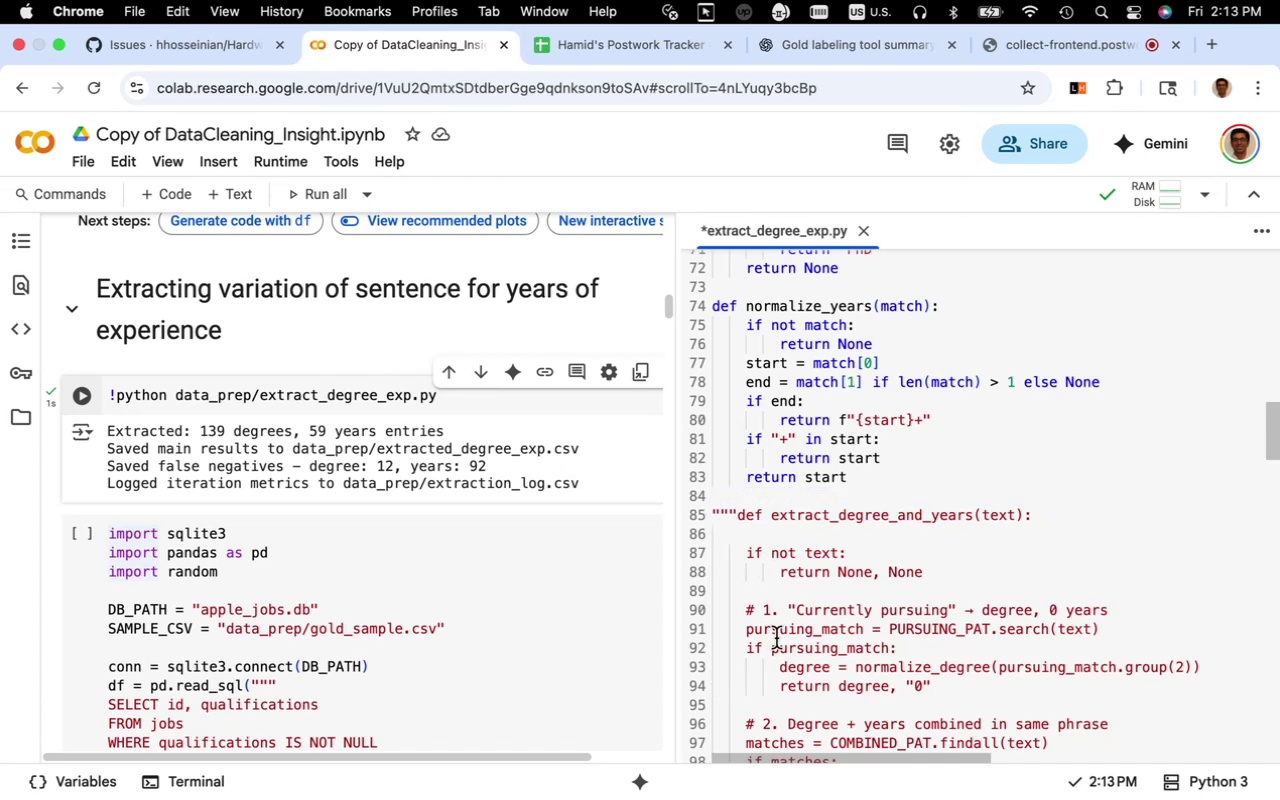 
scroll: coordinate [776, 638], scroll_direction: down, amount: 10.0
 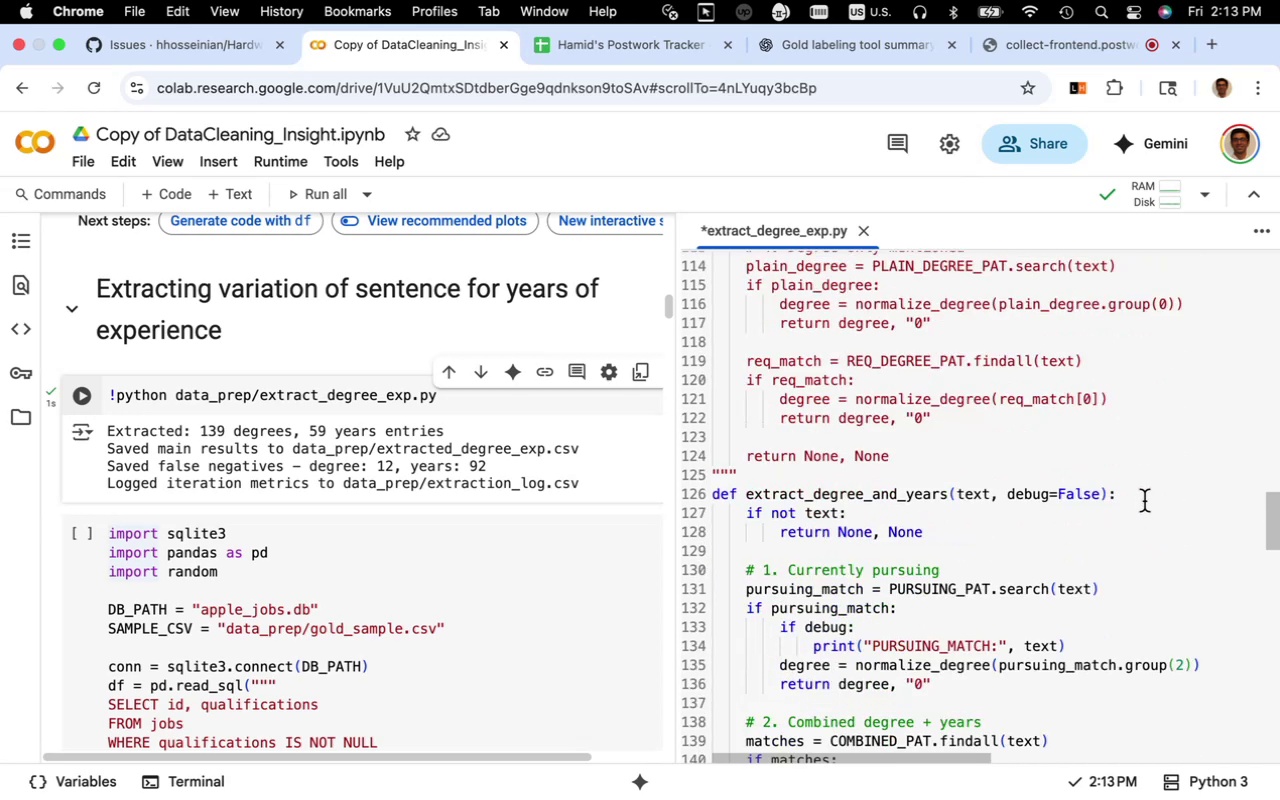 
left_click([1144, 496])
 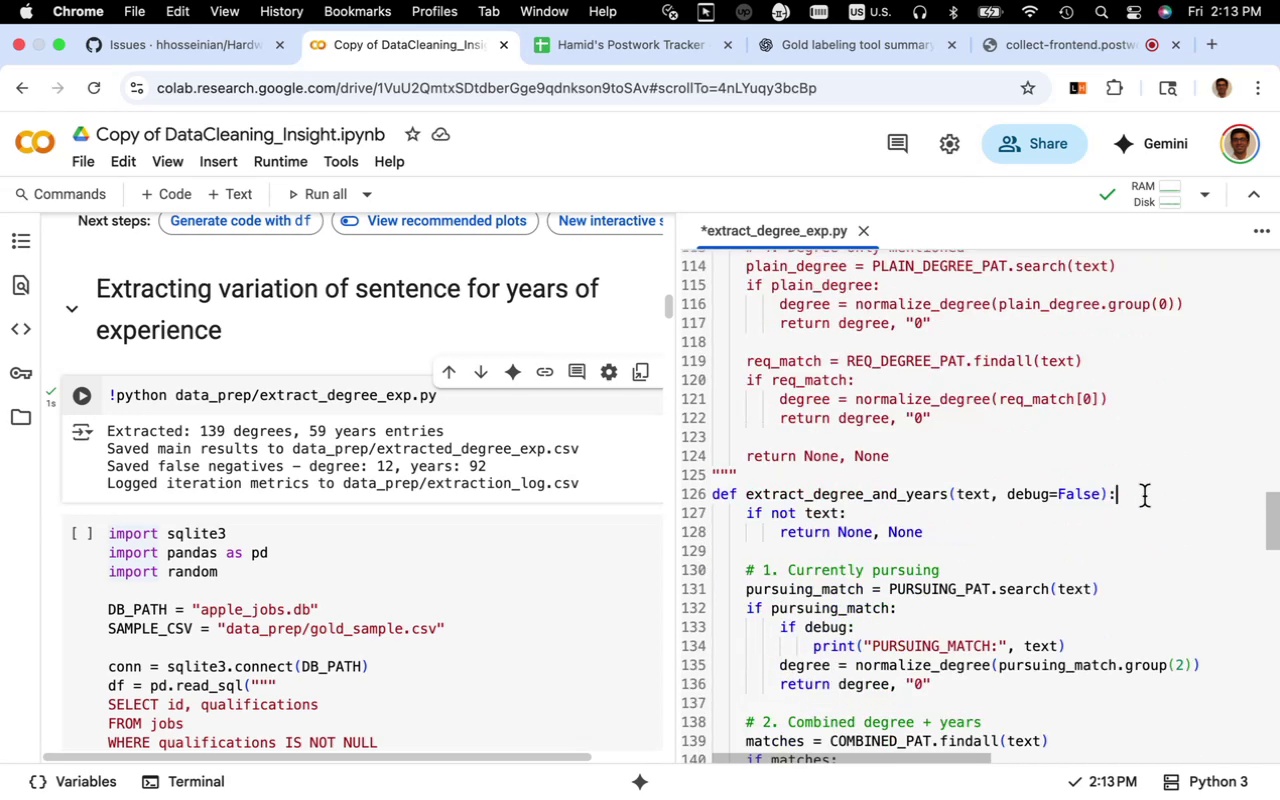 
key(Enter)
 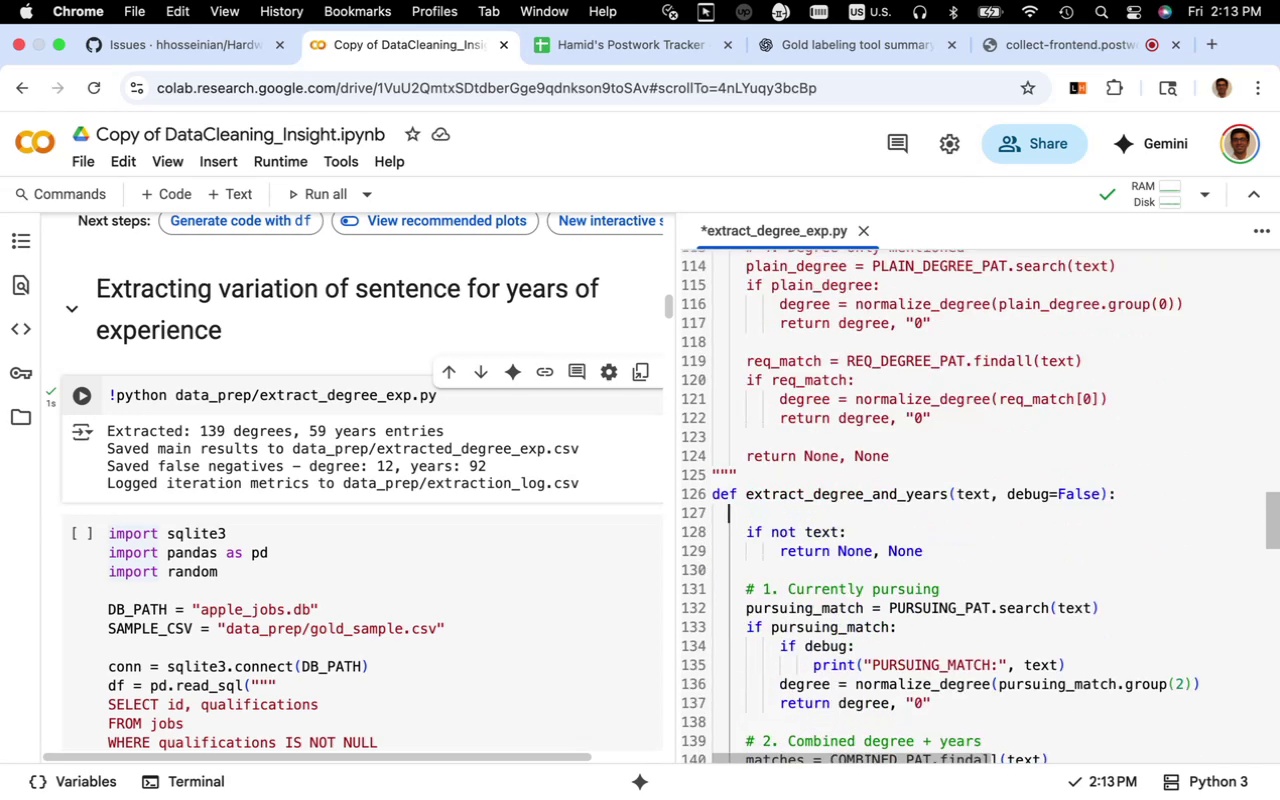 
key(Meta+V)
 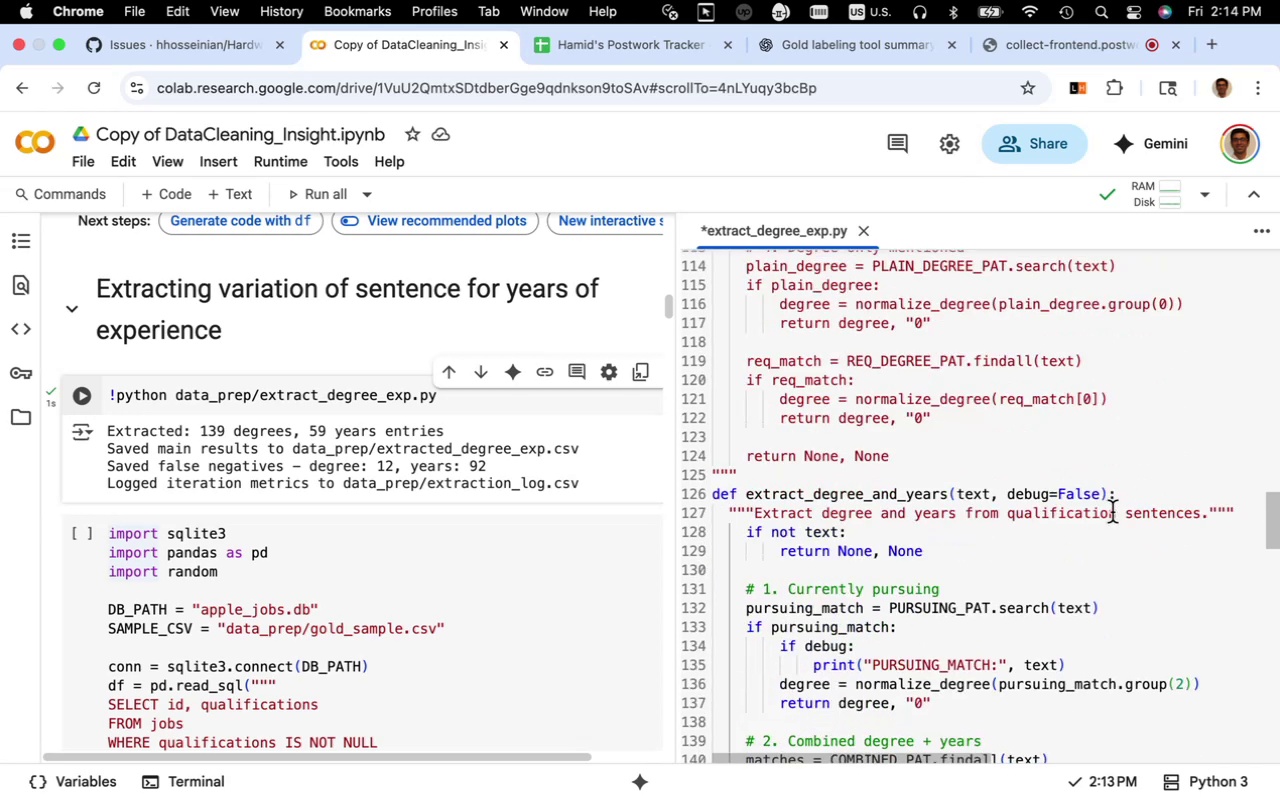 
left_click_drag(start_coordinate=[1098, 495], to_coordinate=[1061, 496])
 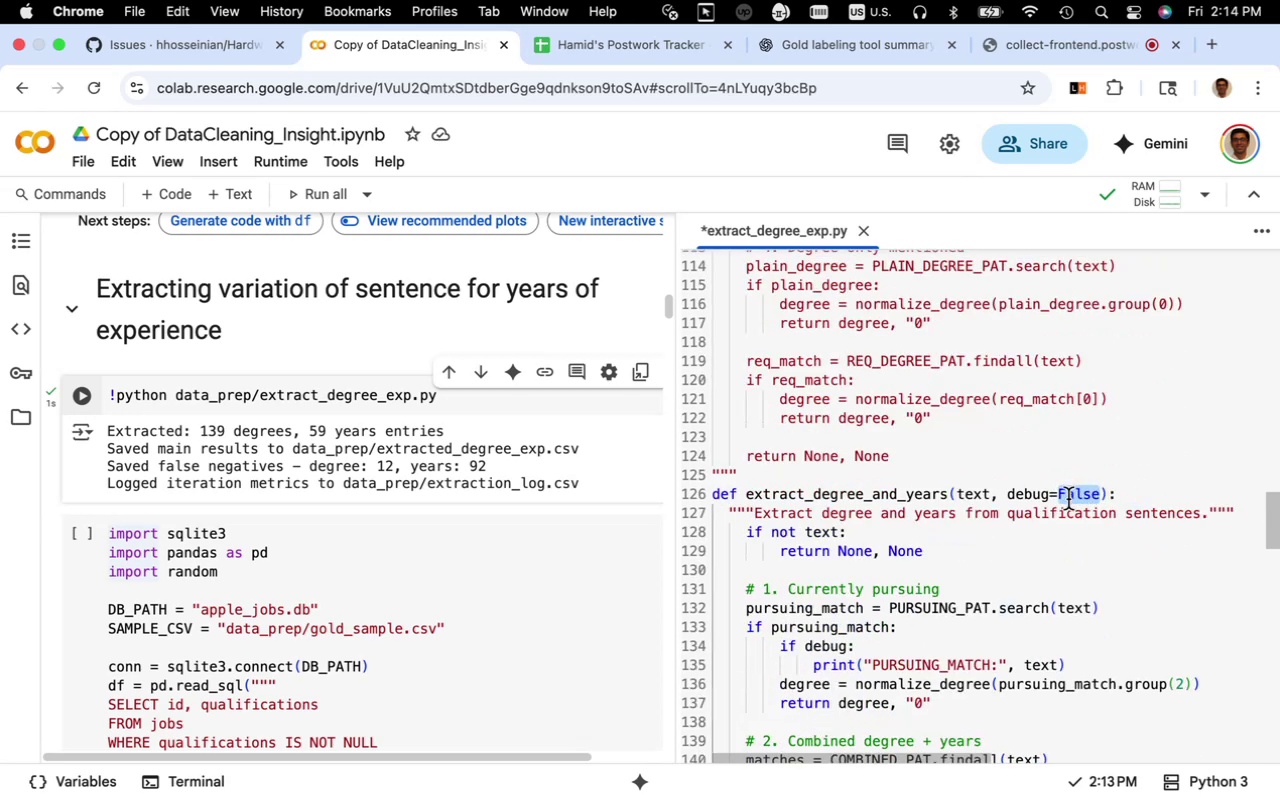 
type(True)
 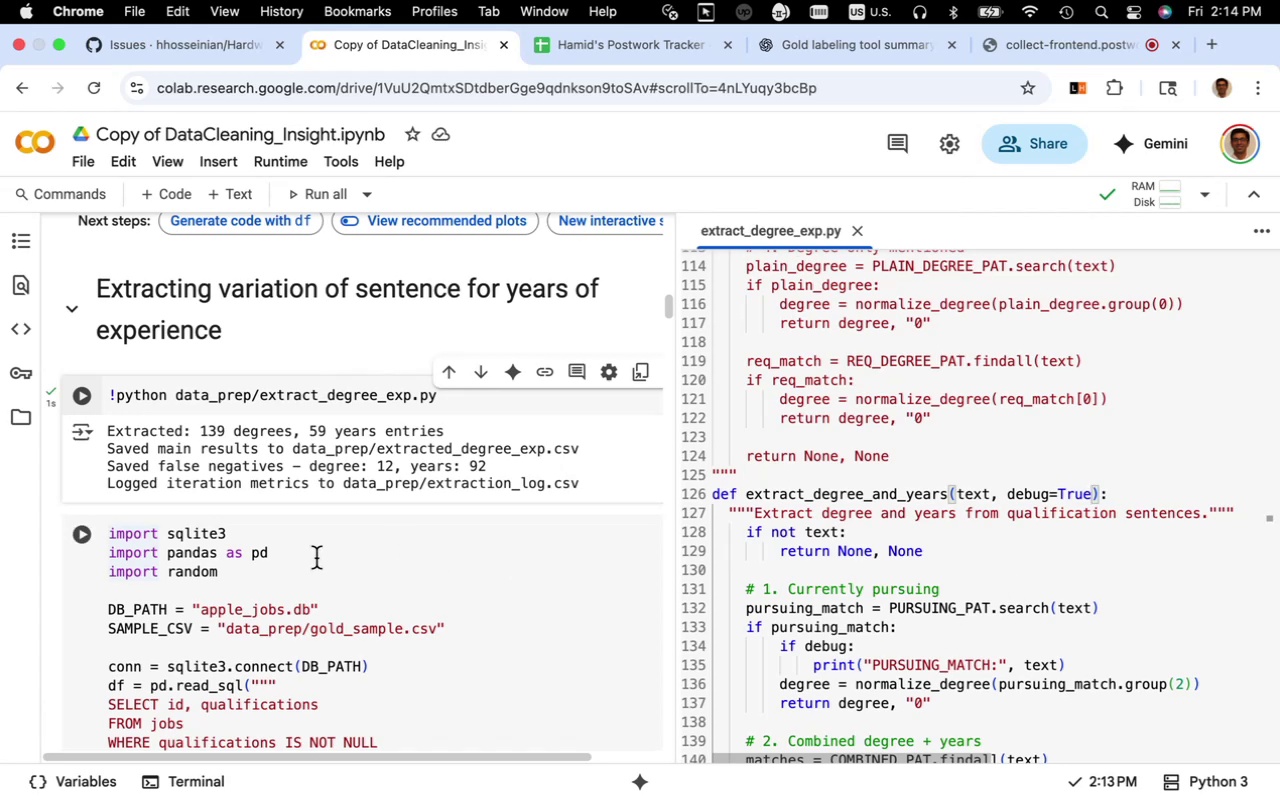 
left_click([80, 392])
 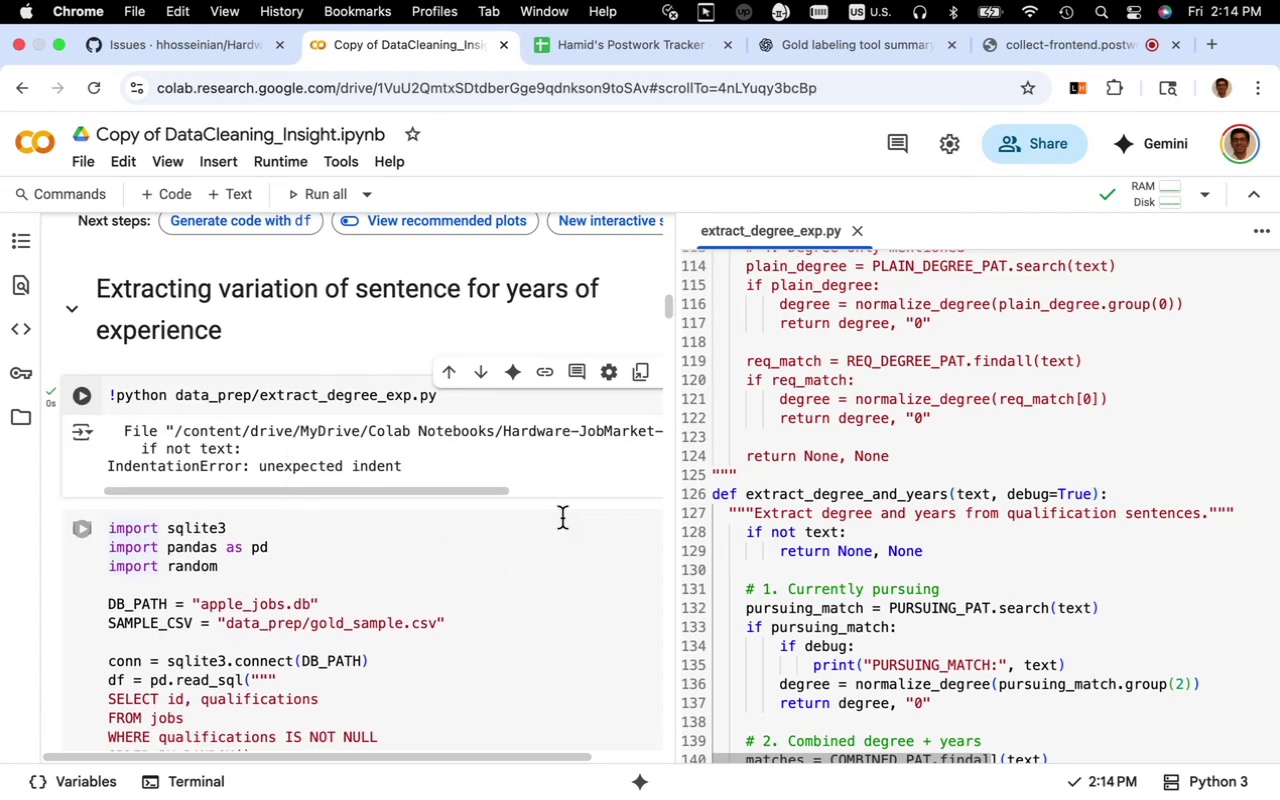 
wait(6.89)
 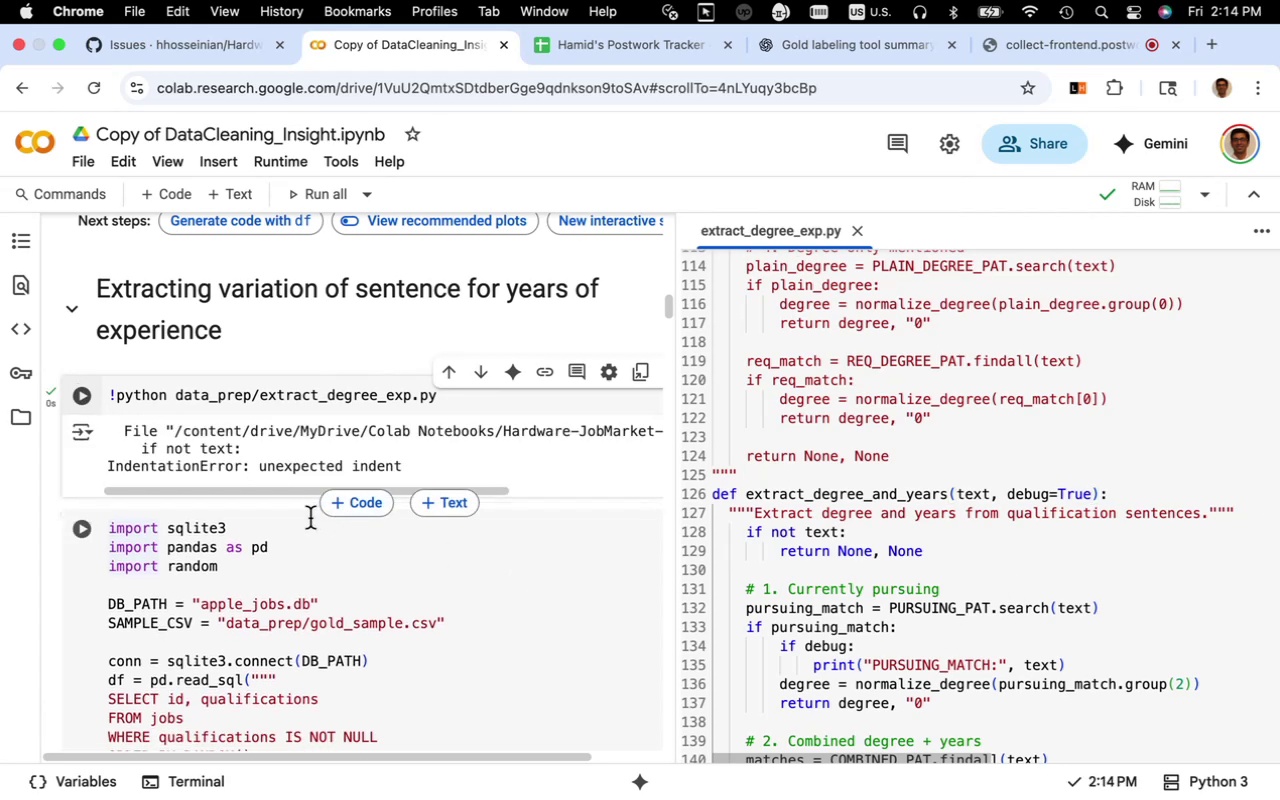 
left_click([729, 511])
 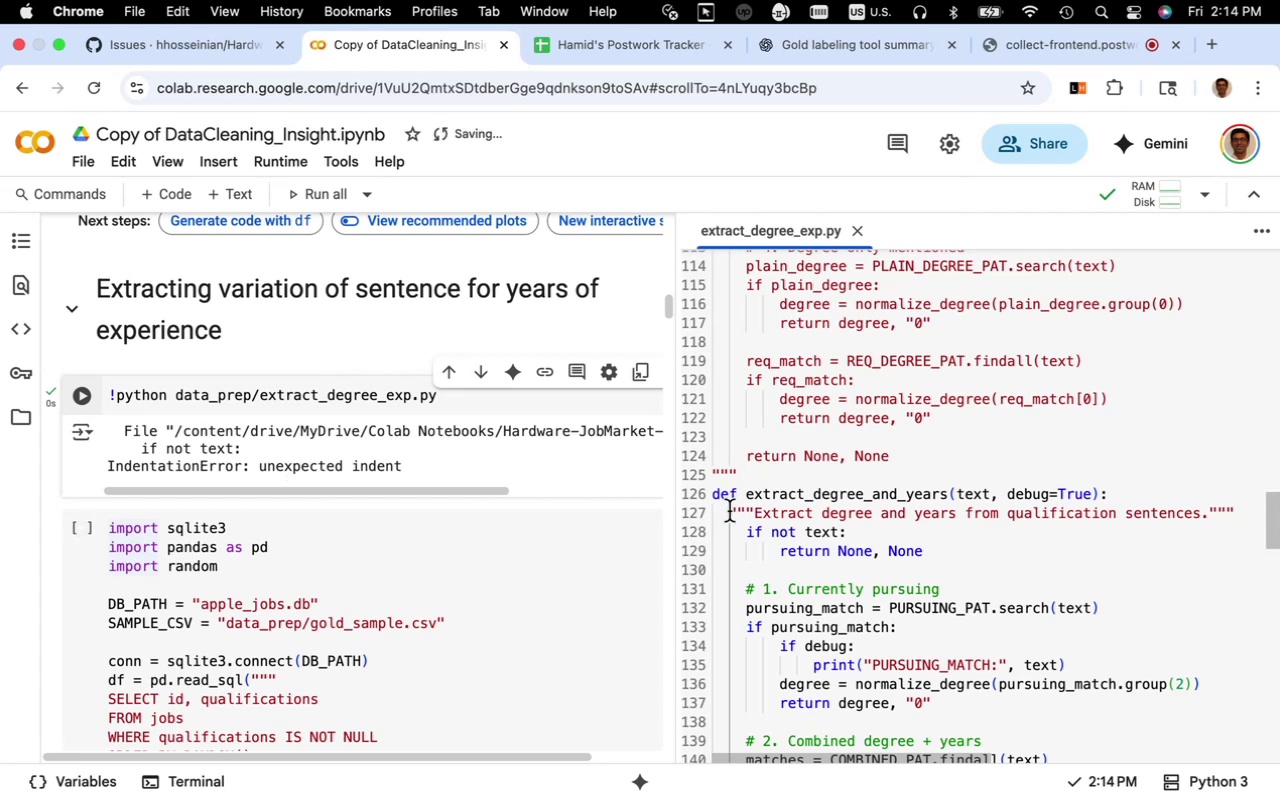 
key(Tab)
 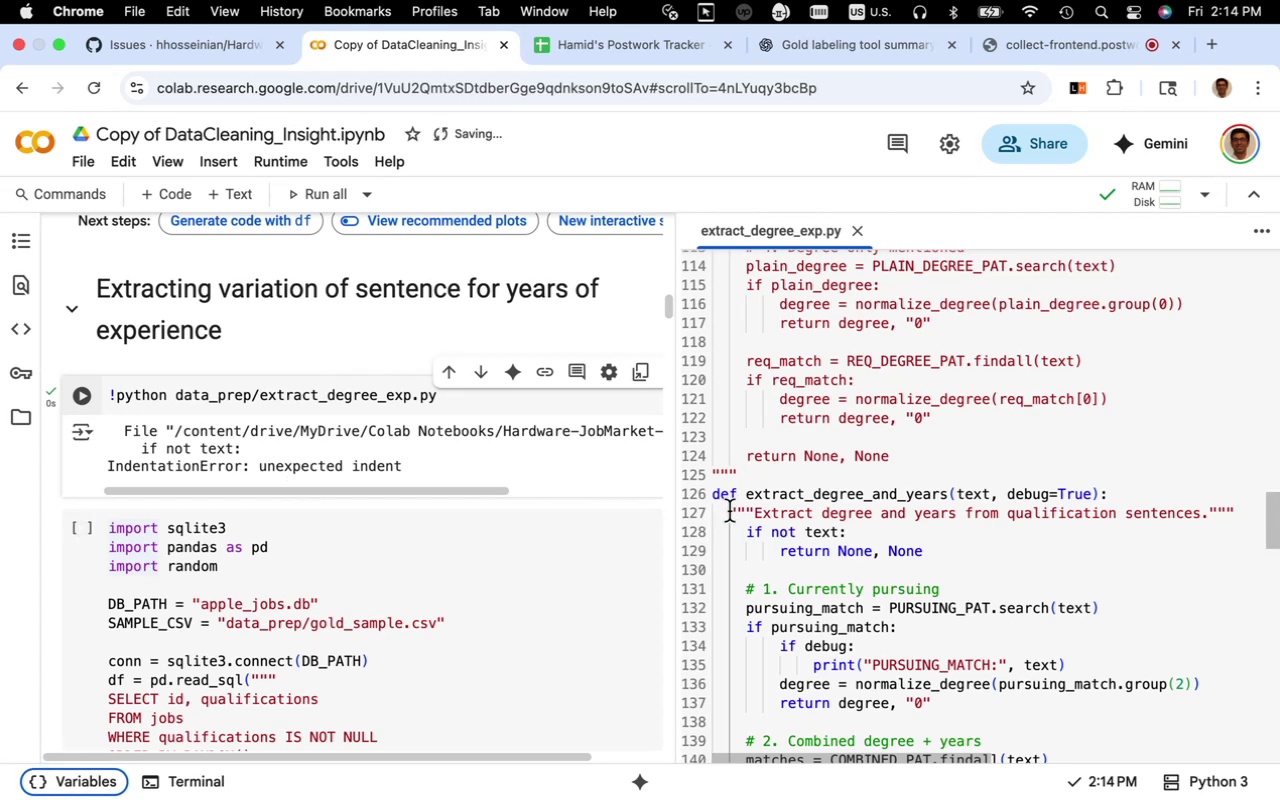 
left_click([729, 511])
 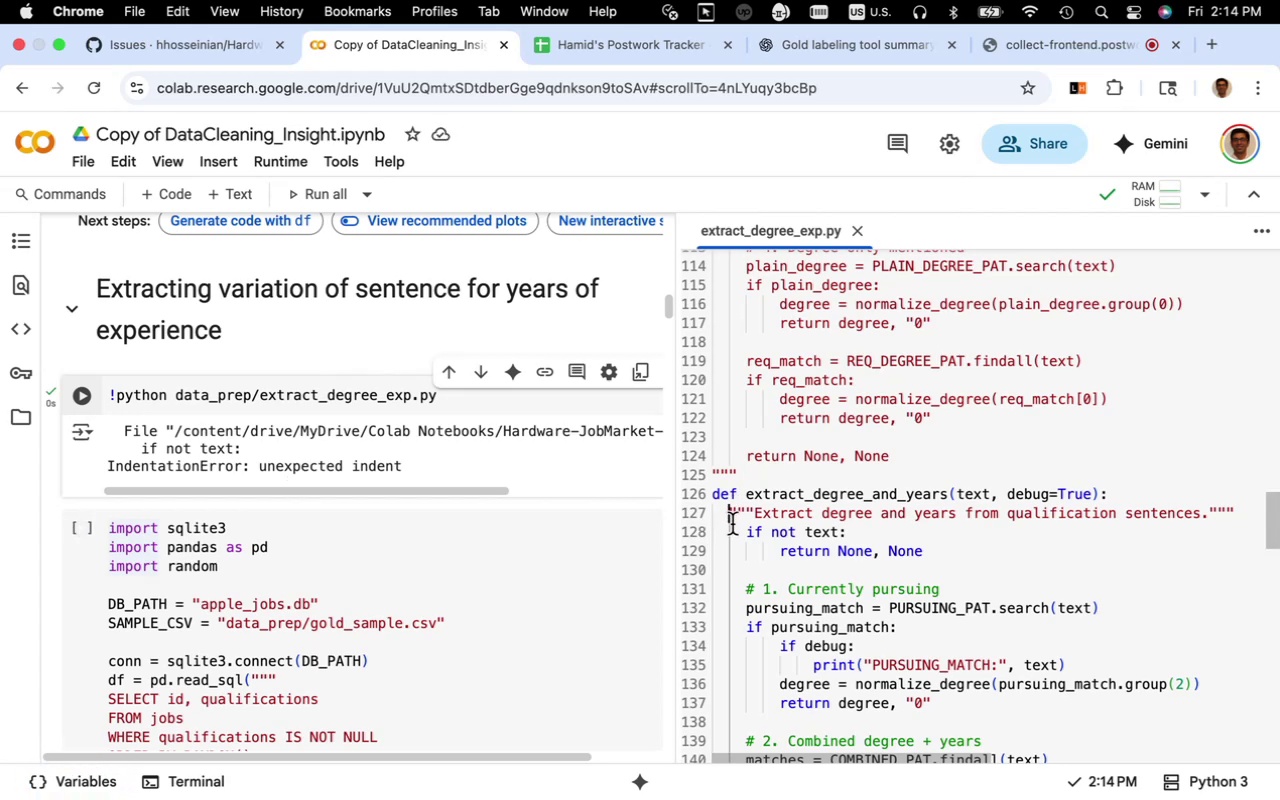 
key(Tab)
 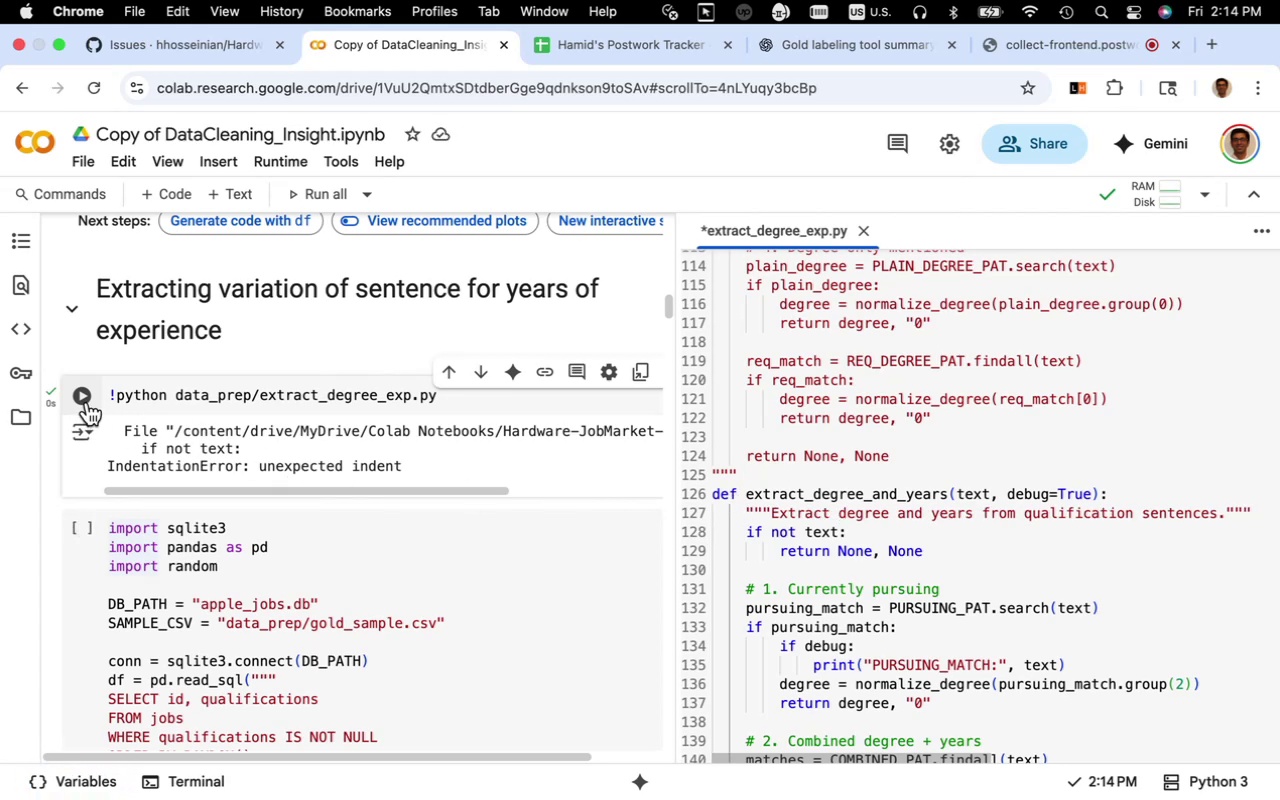 
left_click([83, 394])
 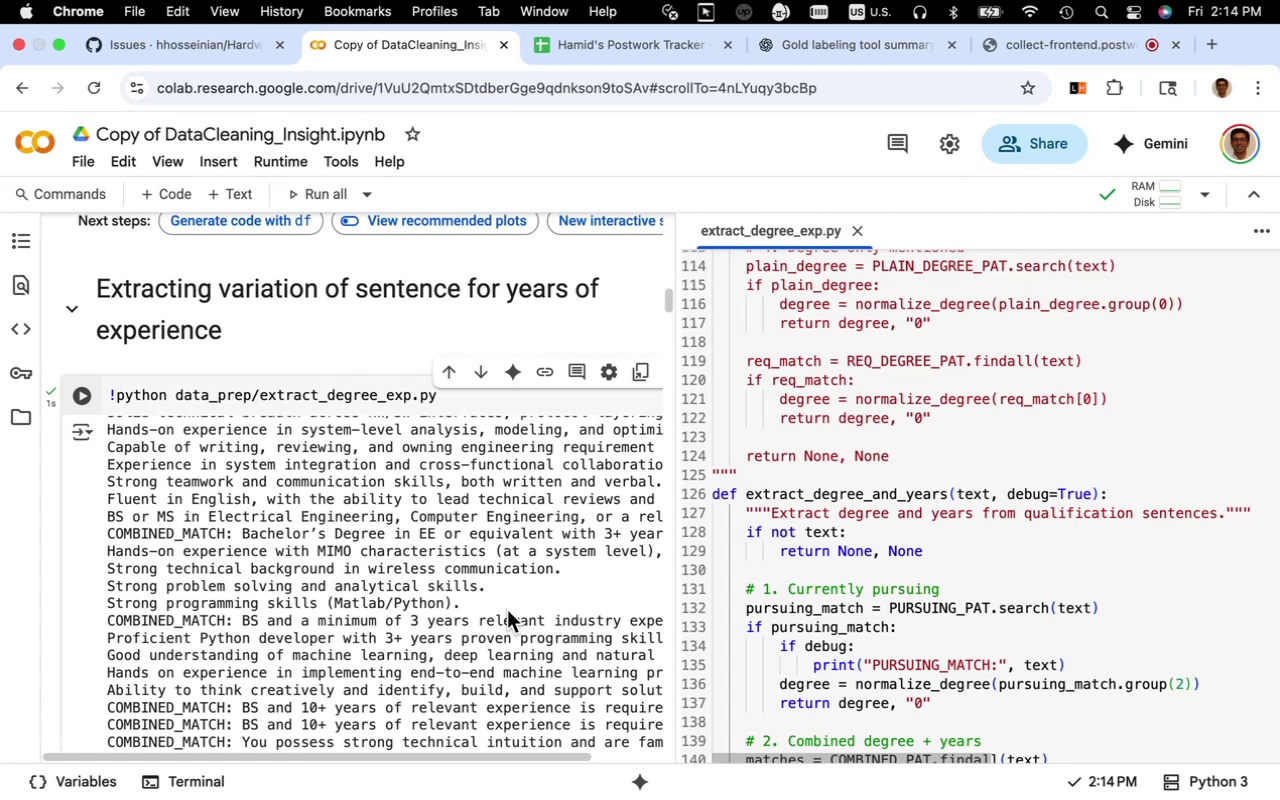 
scroll: coordinate [507, 610], scroll_direction: up, amount: 57.0
 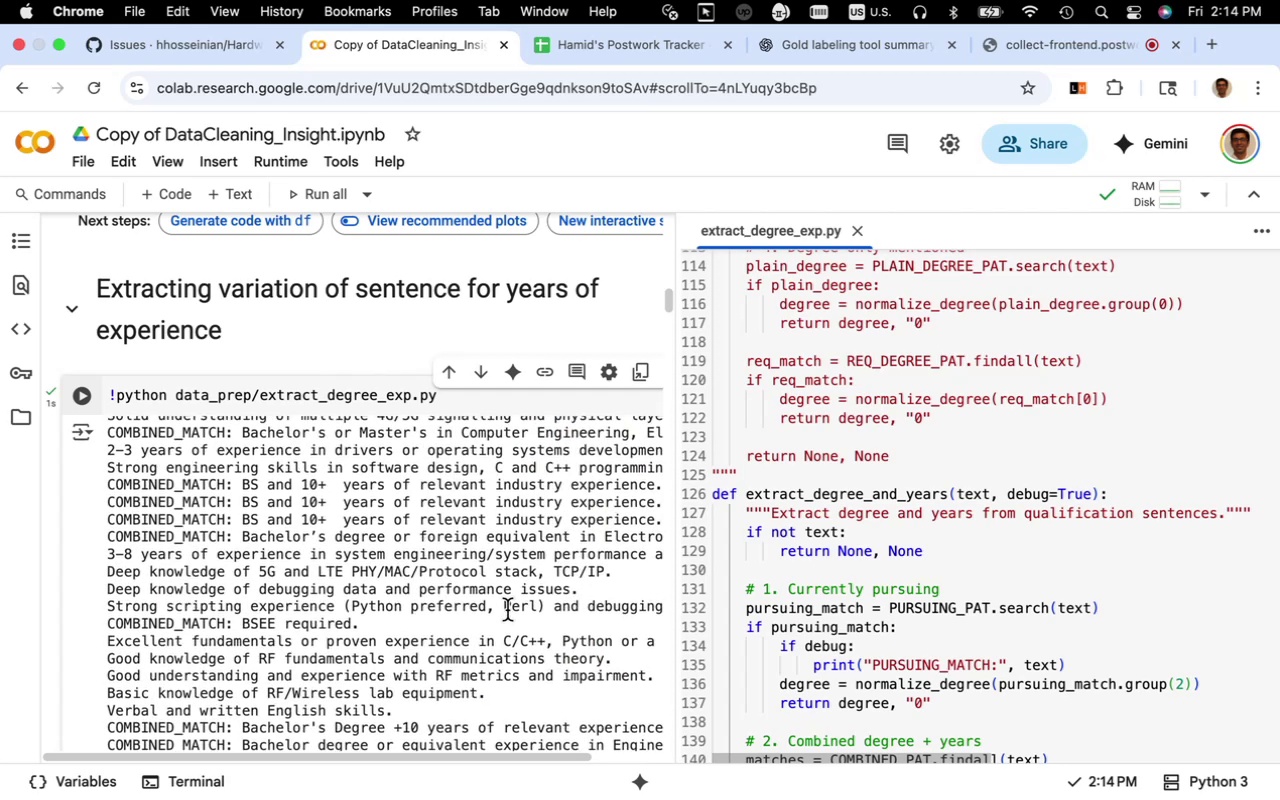 
scroll: coordinate [507, 609], scroll_direction: down, amount: 5.0
 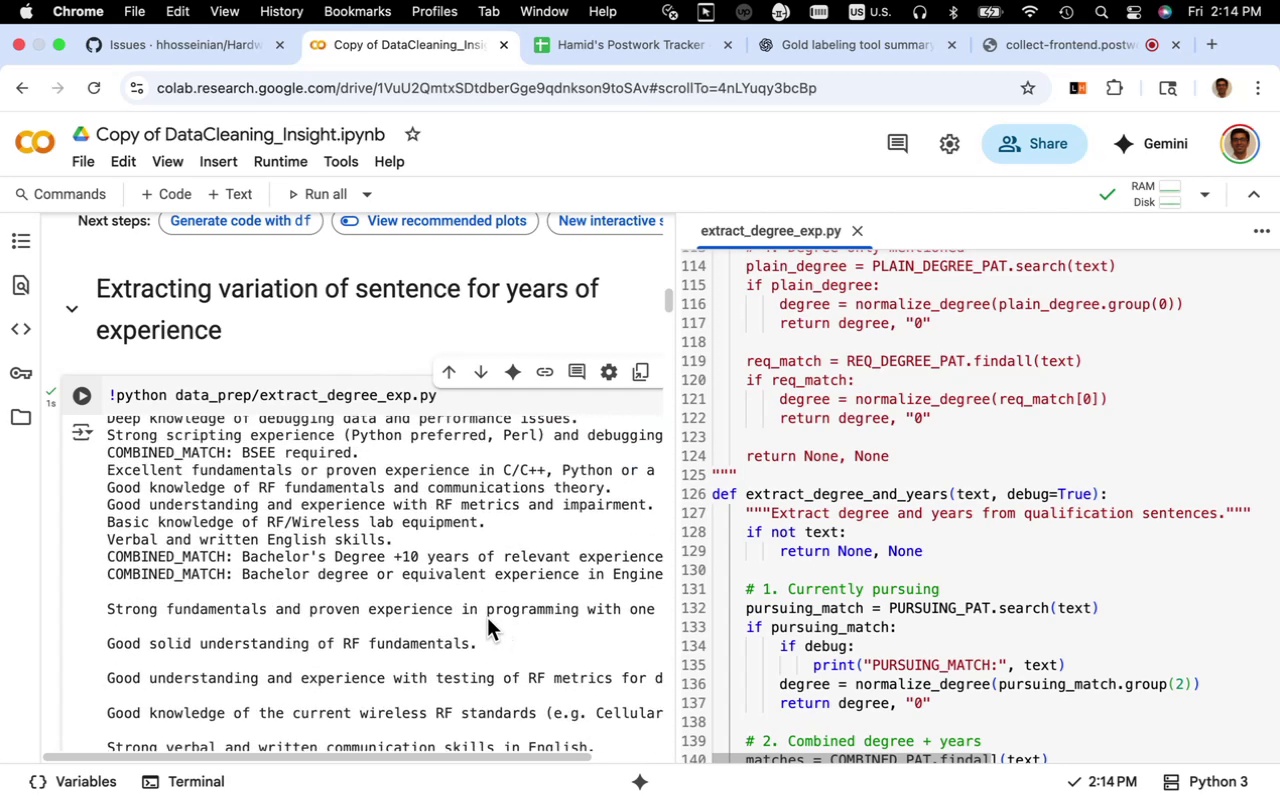 
wait(8.27)
 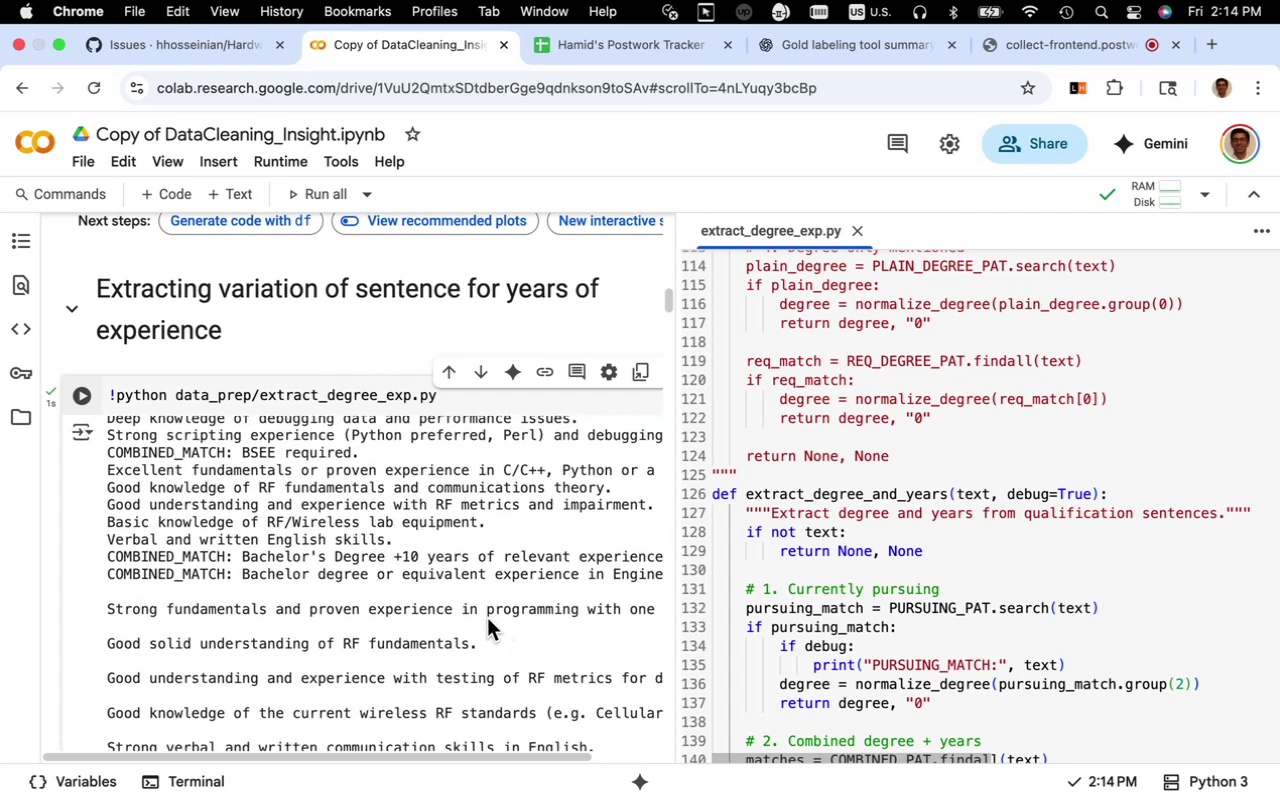 
left_click_drag(start_coordinate=[581, 759], to_coordinate=[535, 759])
 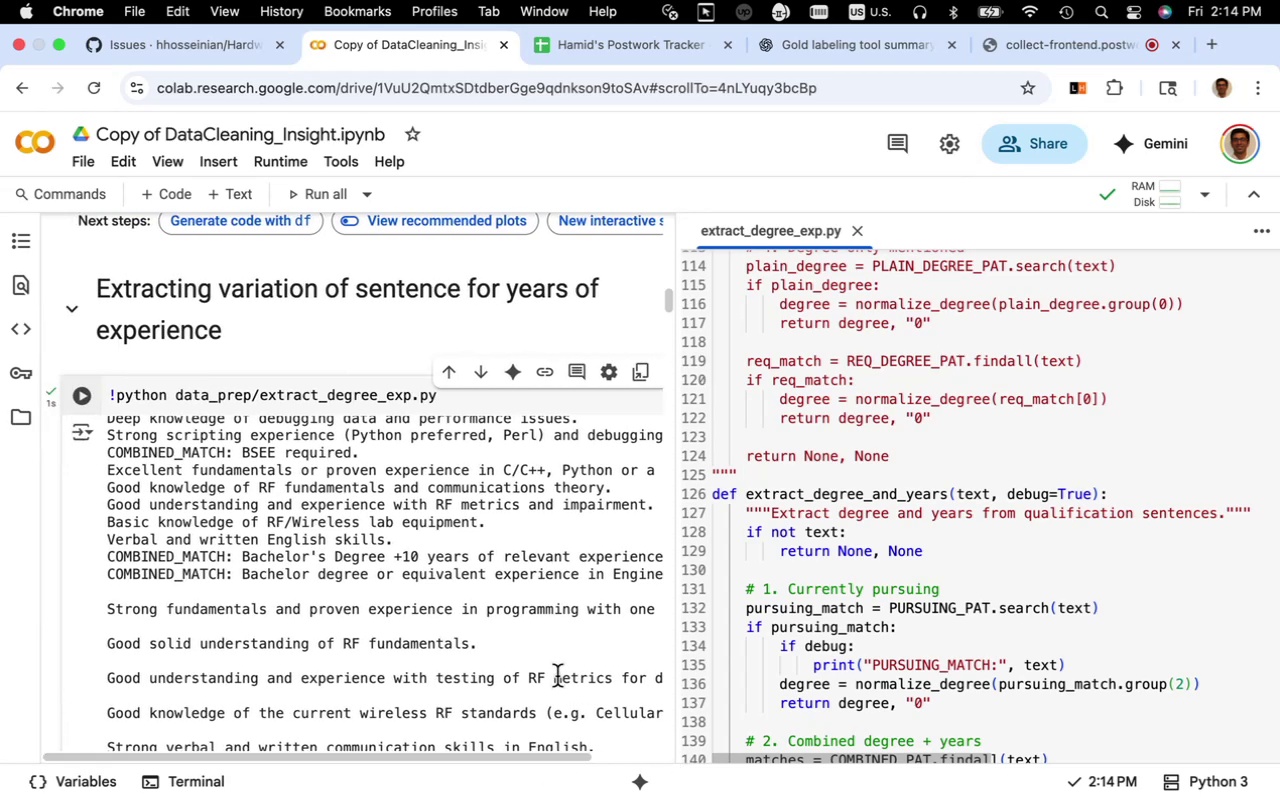 
scroll: coordinate [557, 676], scroll_direction: up, amount: 4.0
 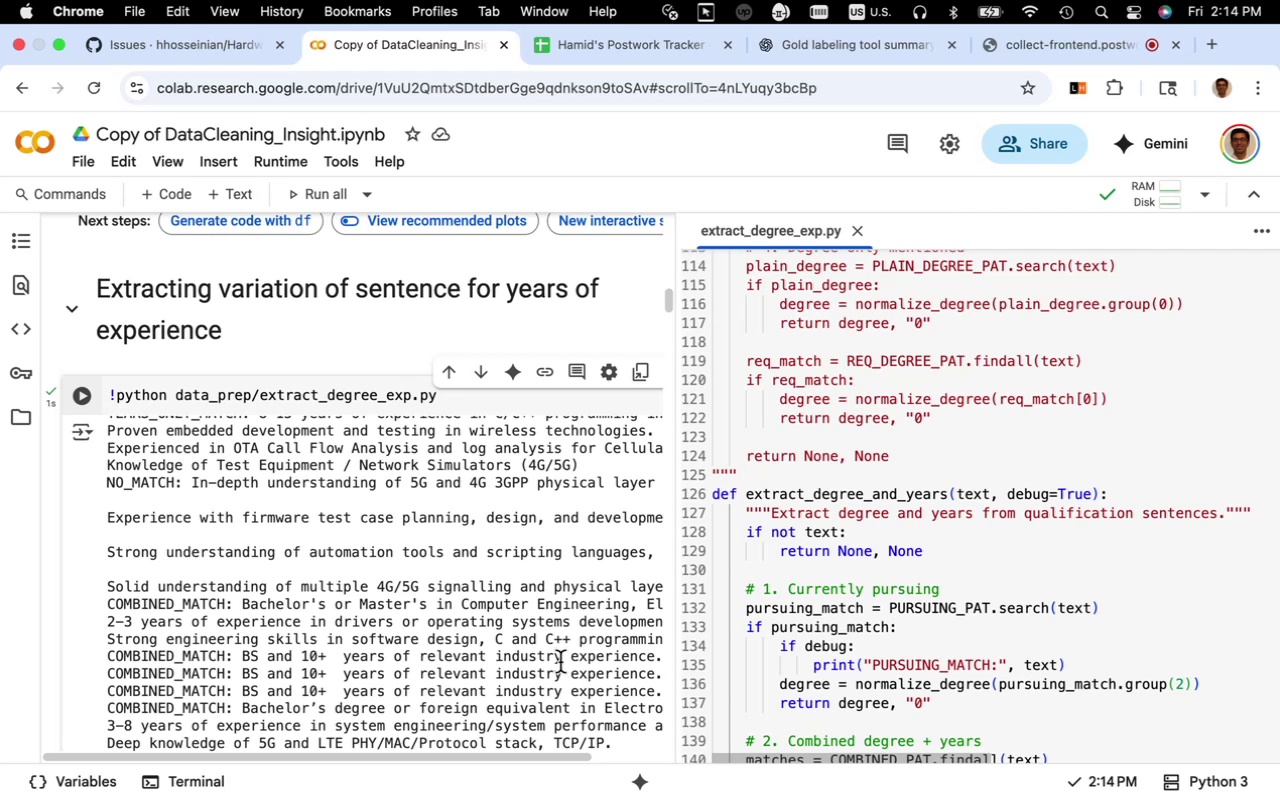 
wait(7.84)
 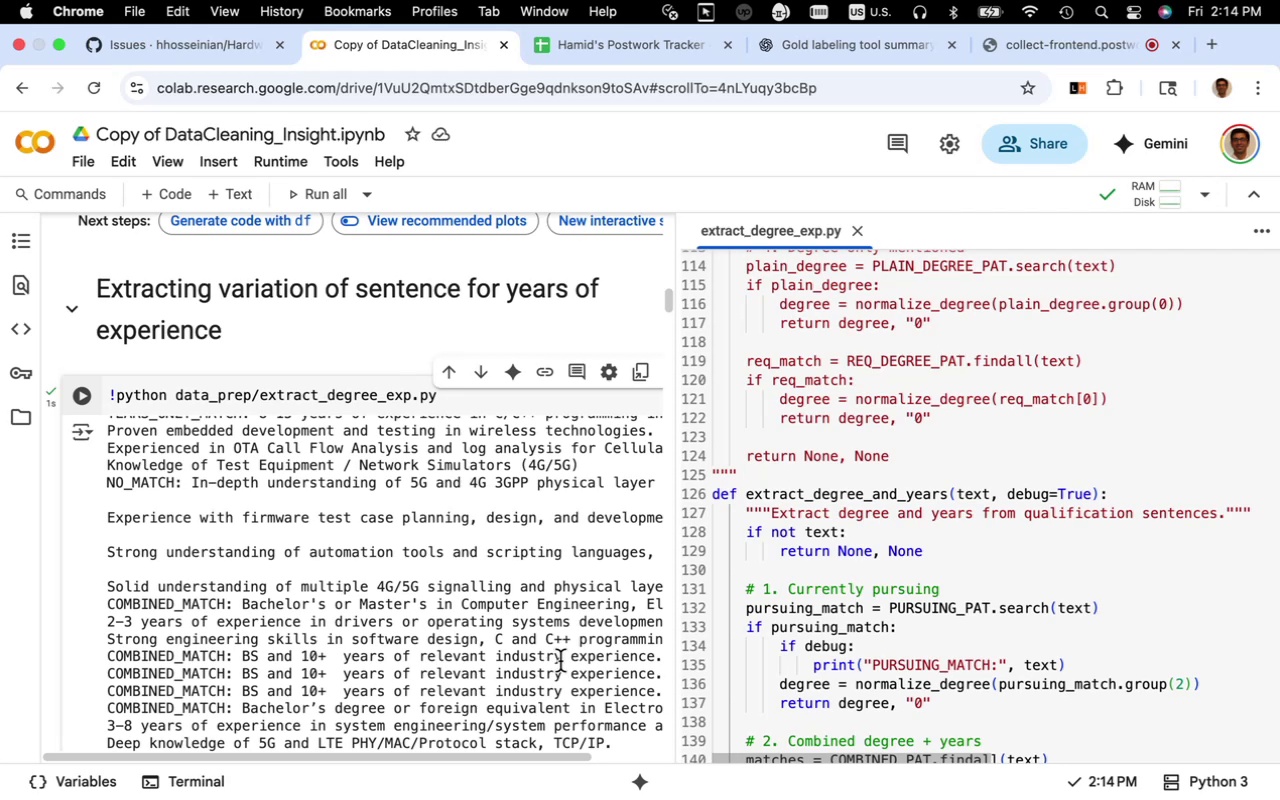 
scroll: coordinate [560, 662], scroll_direction: up, amount: 4.0
 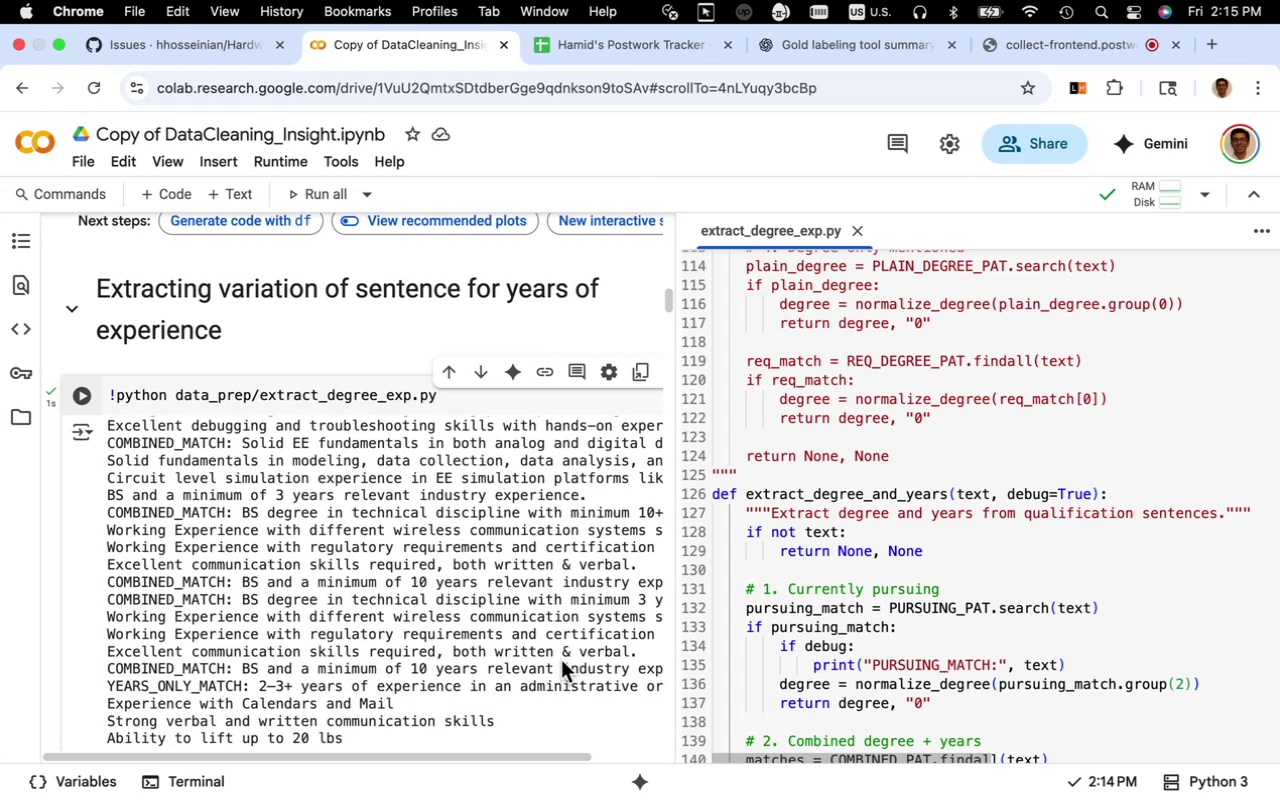 
wait(10.18)
 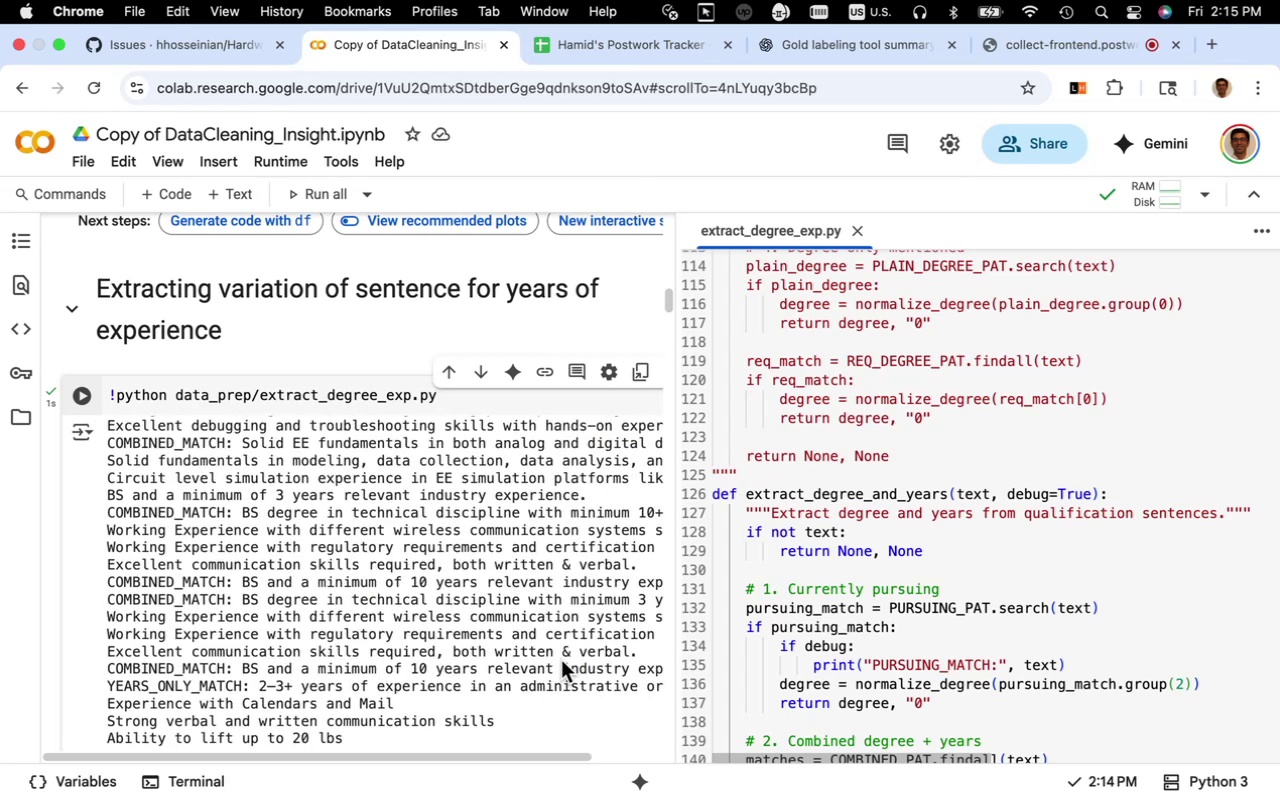 
scroll: coordinate [774, 509], scroll_direction: down, amount: 40.0
 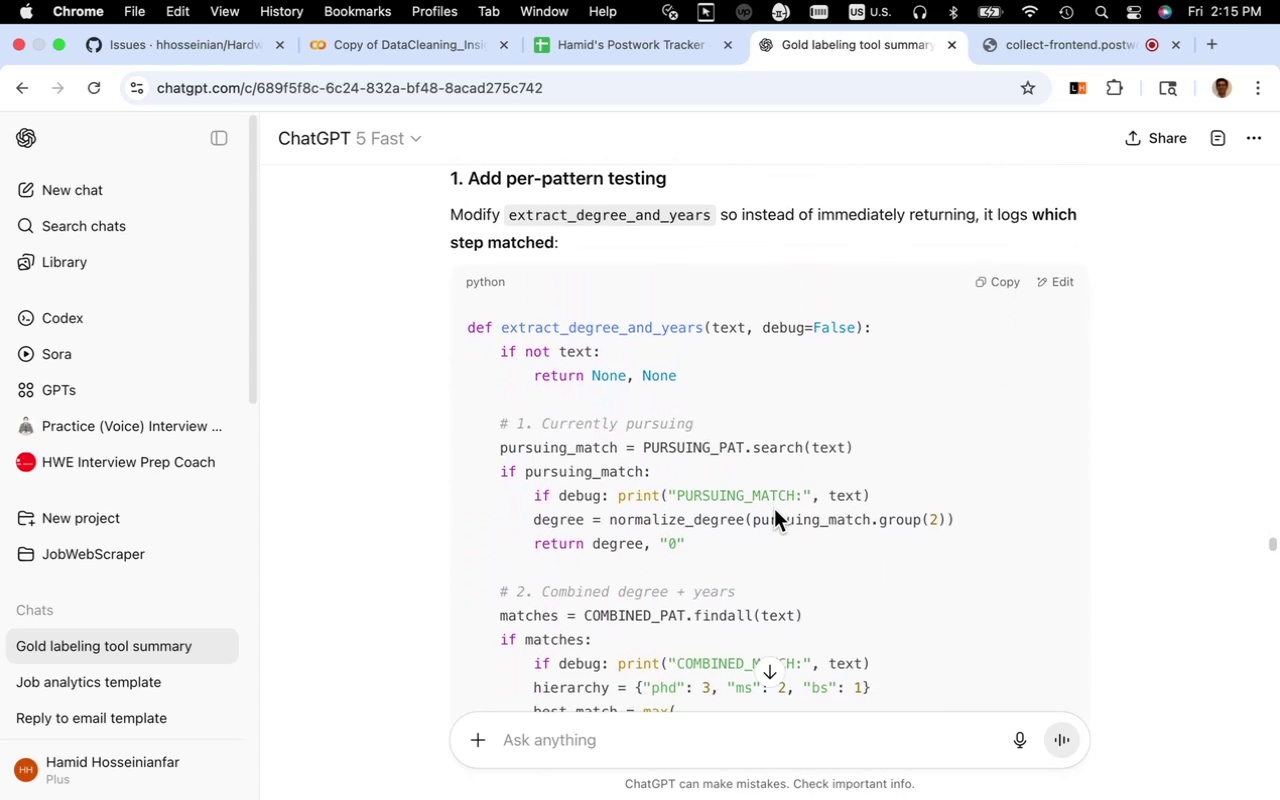 
scroll: coordinate [756, 518], scroll_direction: down, amount: 36.0
 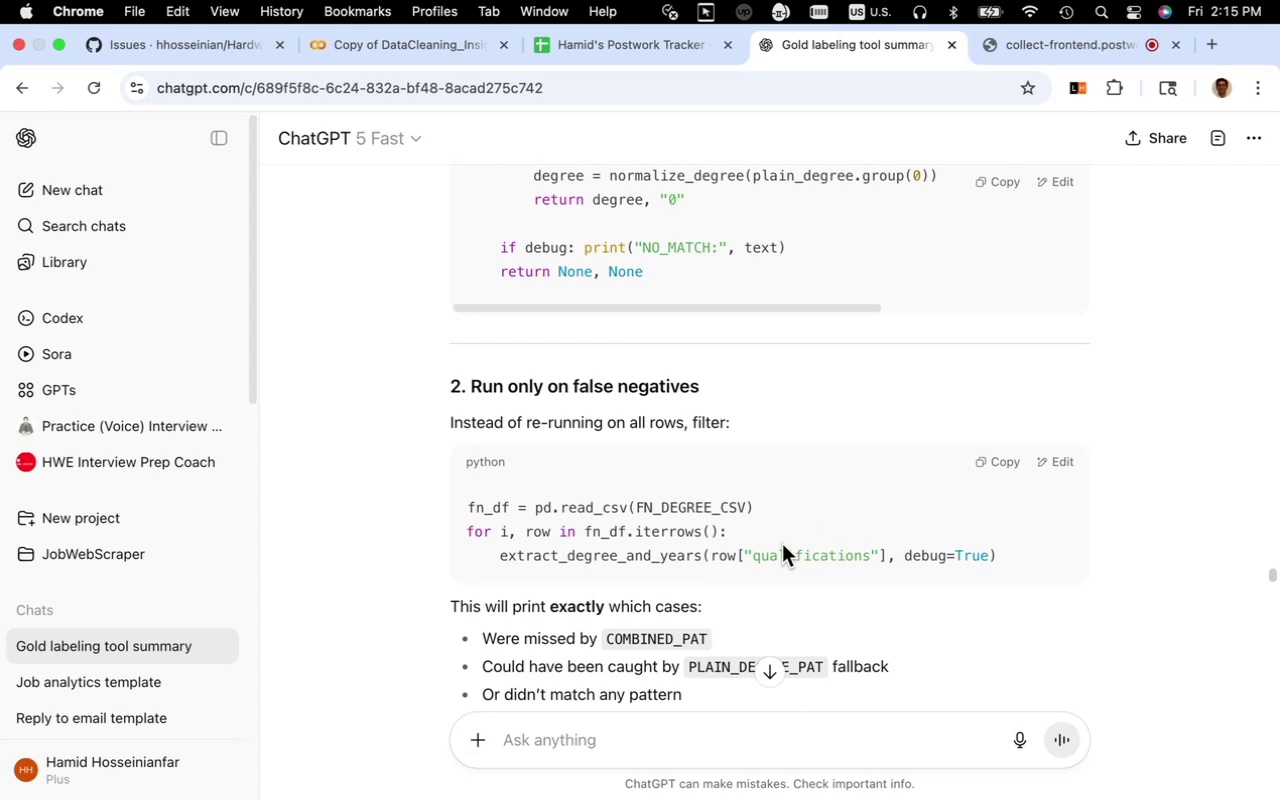 
scroll: coordinate [778, 543], scroll_direction: down, amount: 6.0
 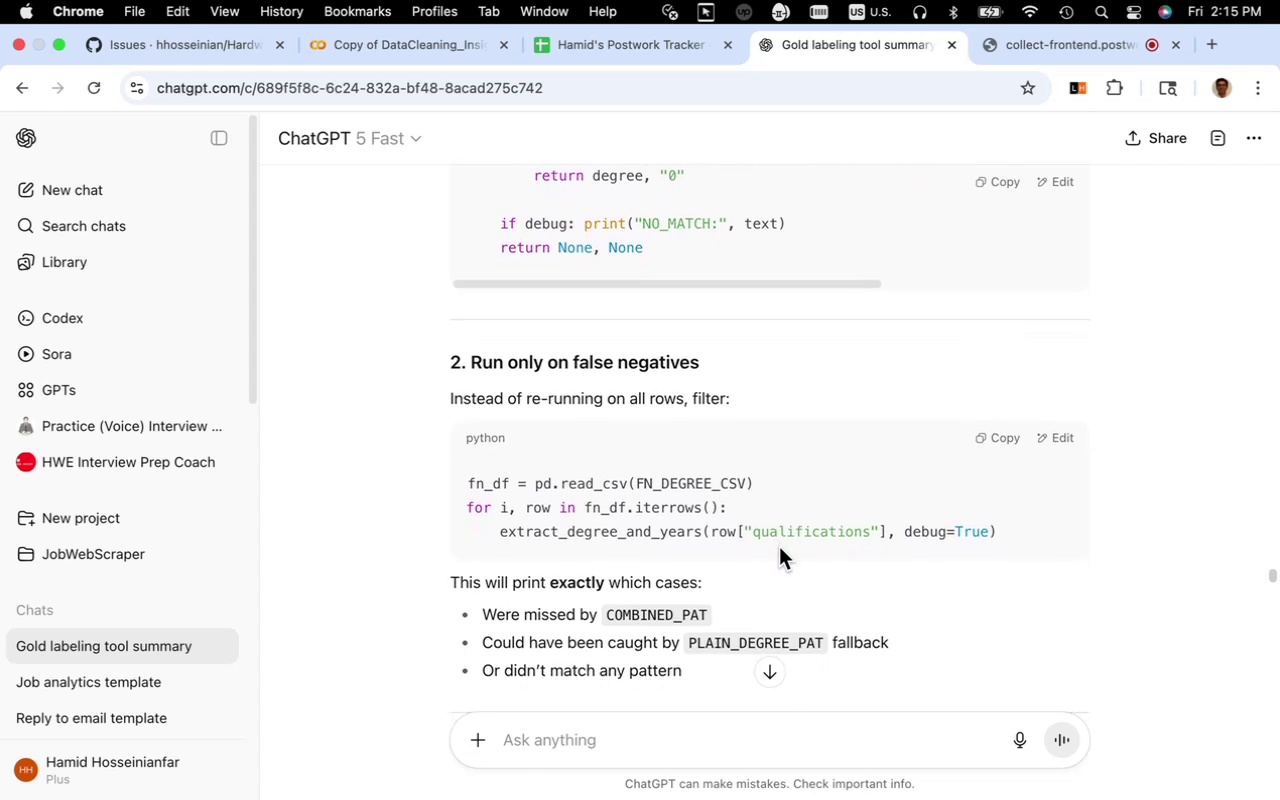 
wait(5.56)
 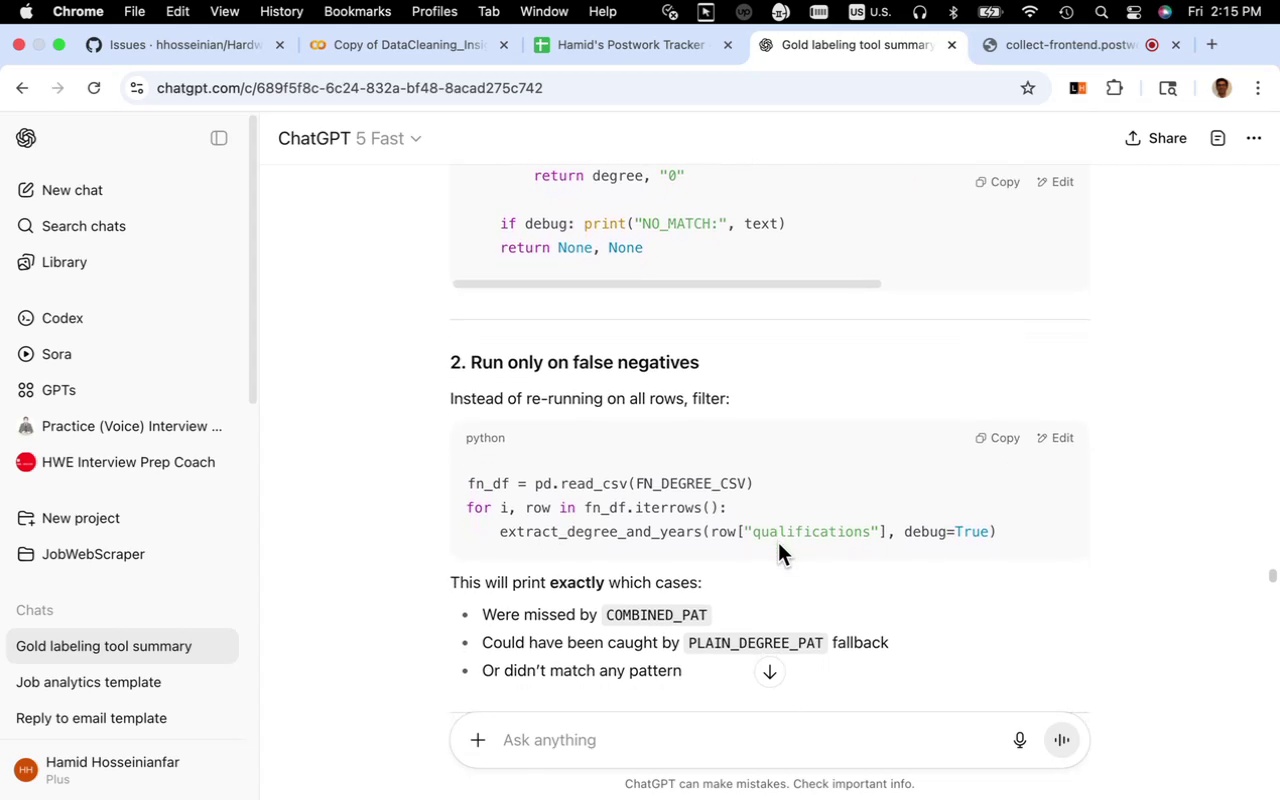 
scroll: coordinate [783, 510], scroll_direction: down, amount: 6.0
 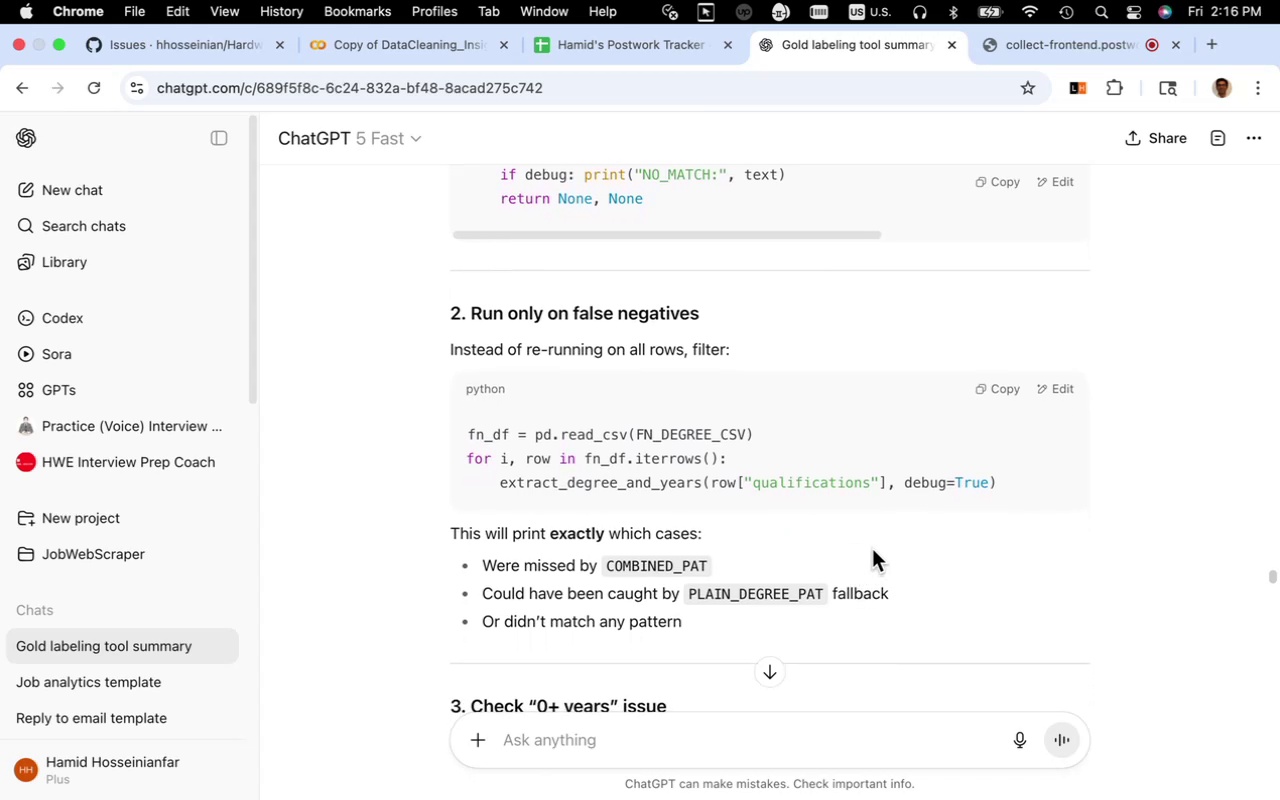 
wait(10.62)
 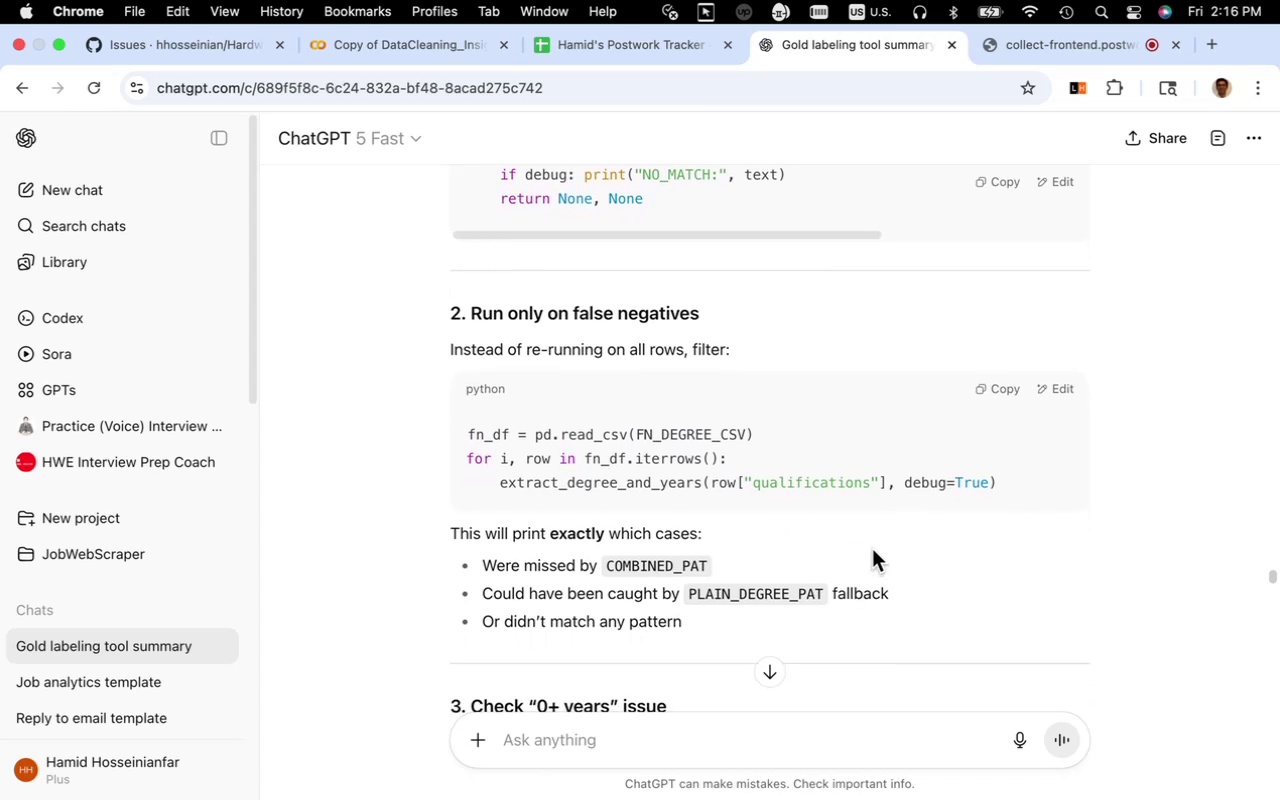 
scroll: coordinate [871, 551], scroll_direction: down, amount: 16.0
 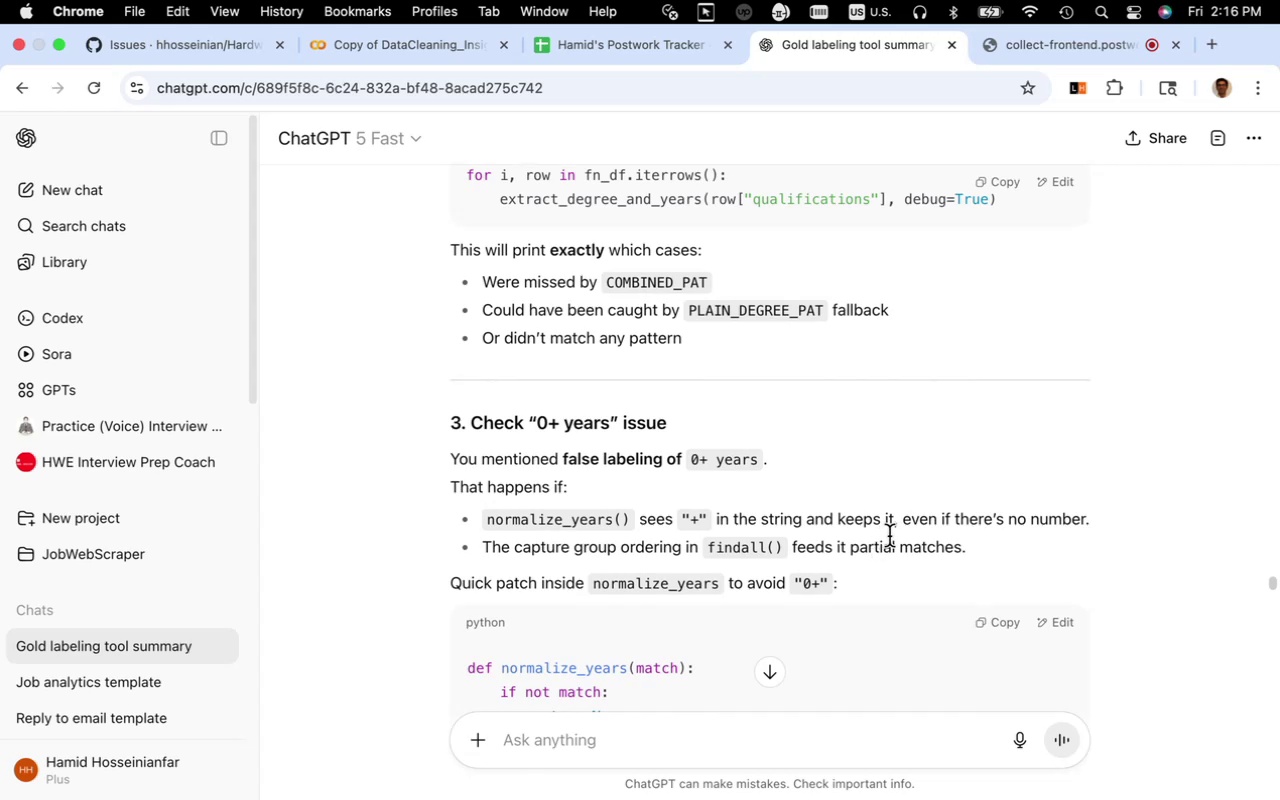 
wait(9.02)
 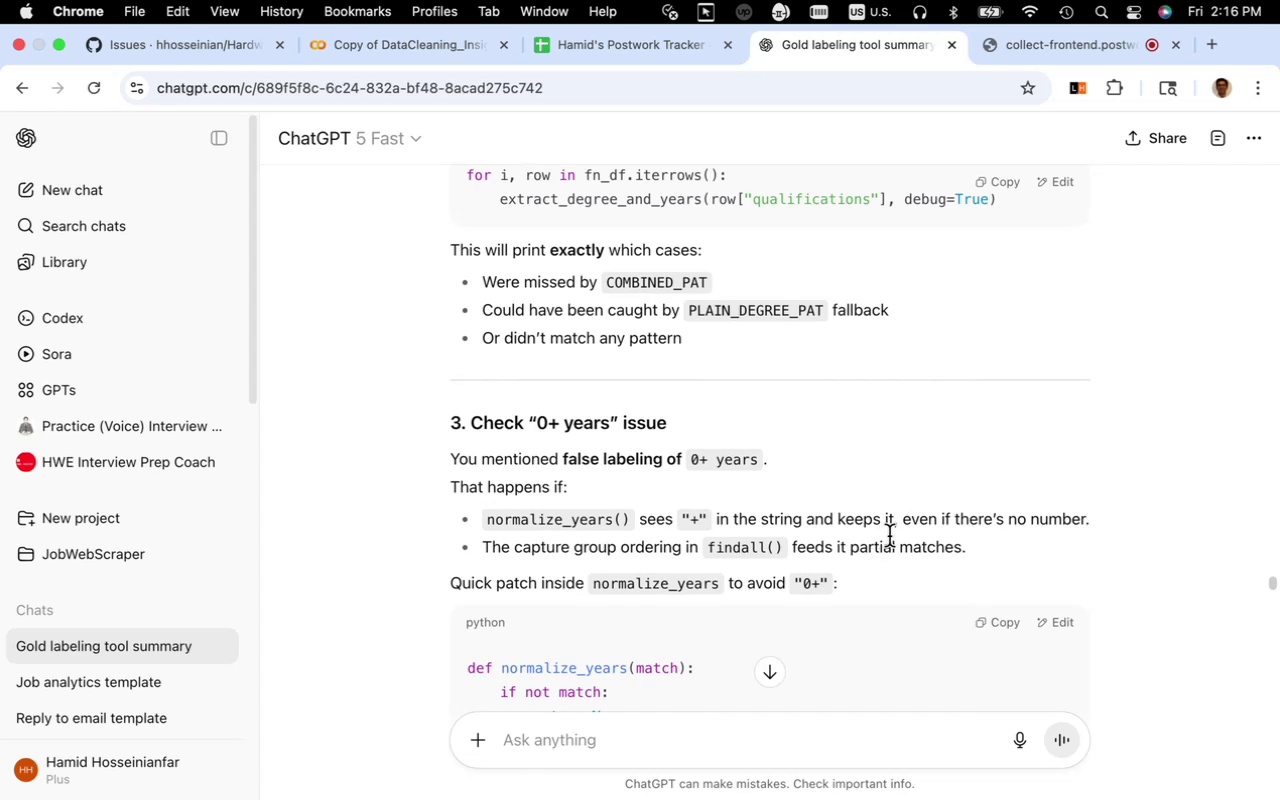 
scroll: coordinate [951, 518], scroll_direction: down, amount: 6.0
 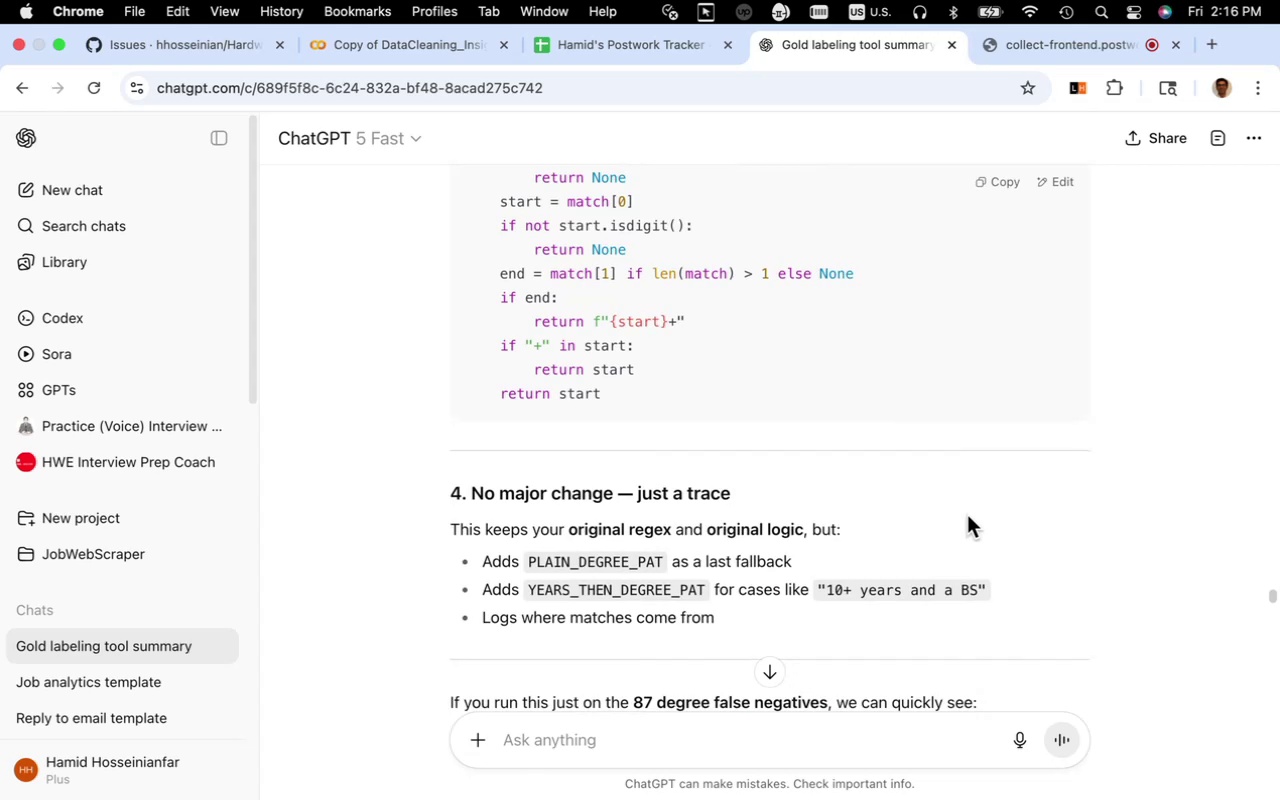 
wait(5.69)
 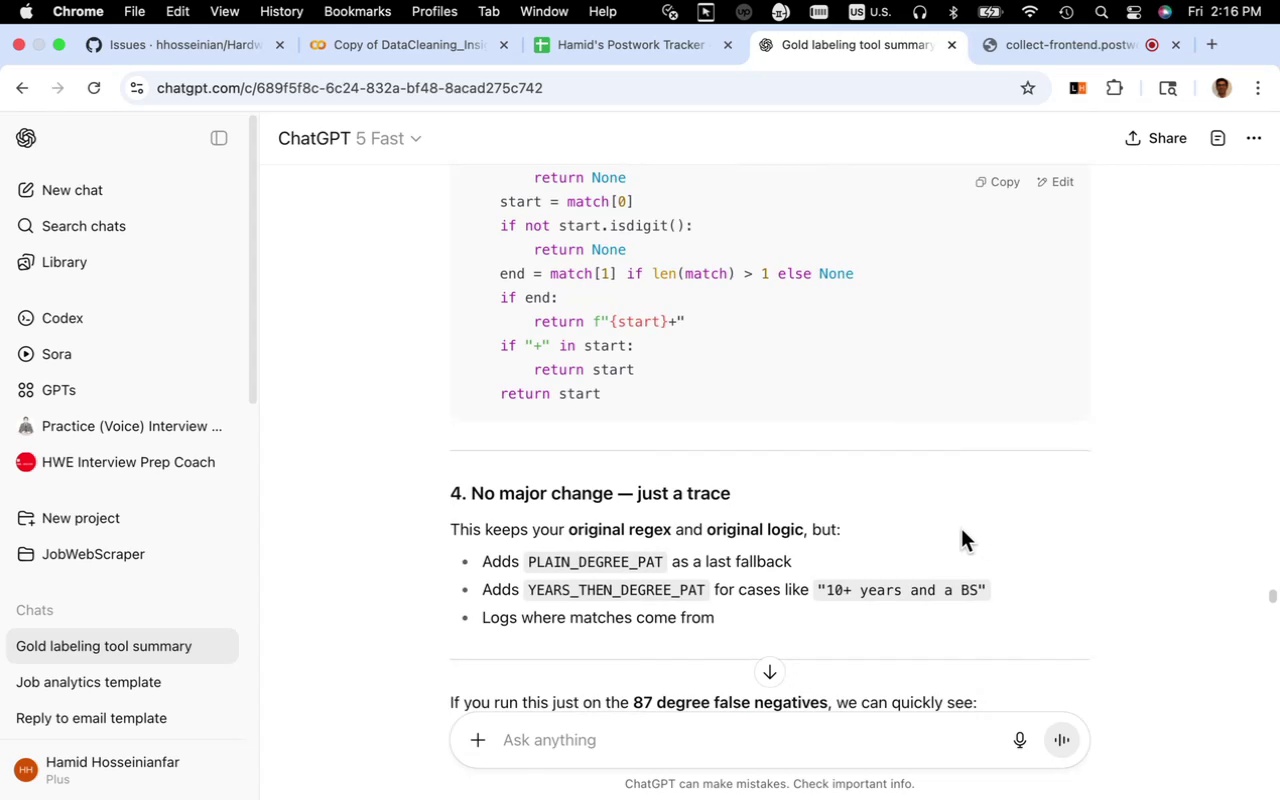 
scroll: coordinate [962, 518], scroll_direction: down, amount: 4.0
 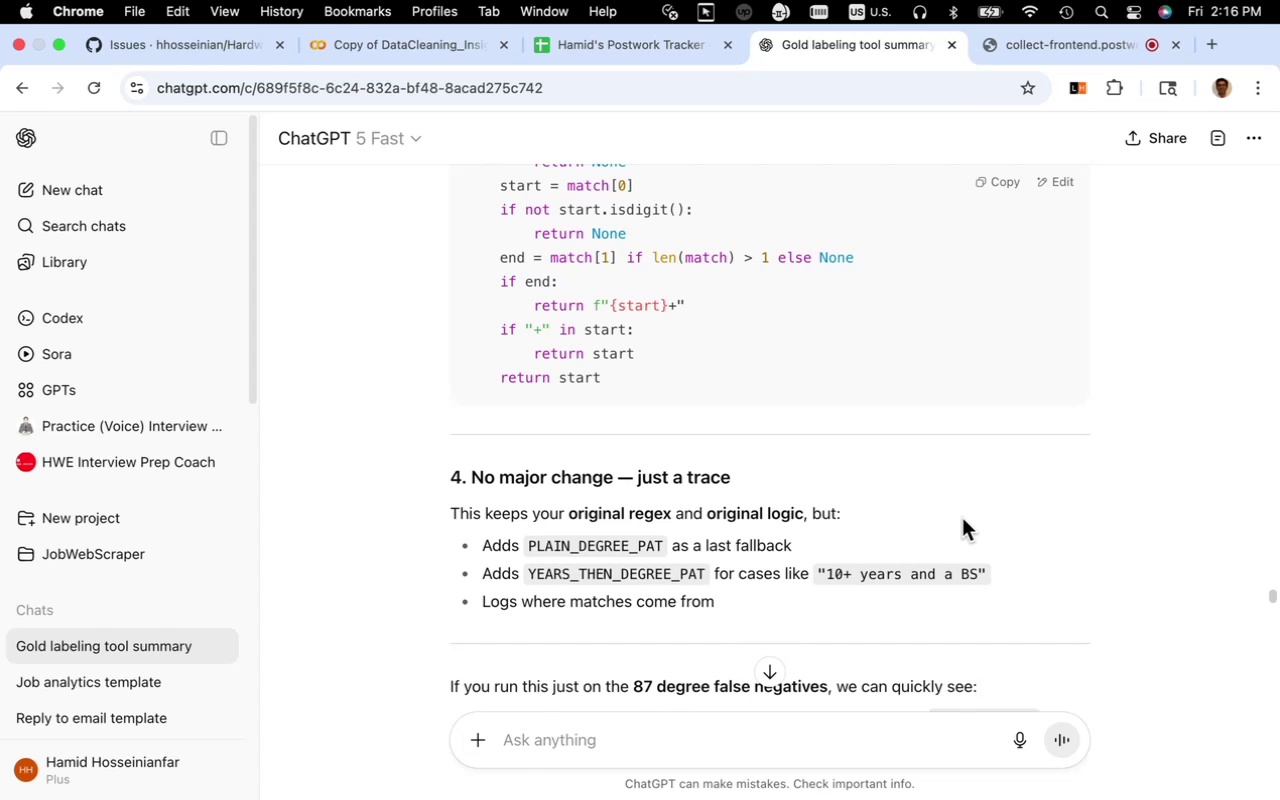 
wait(7.05)
 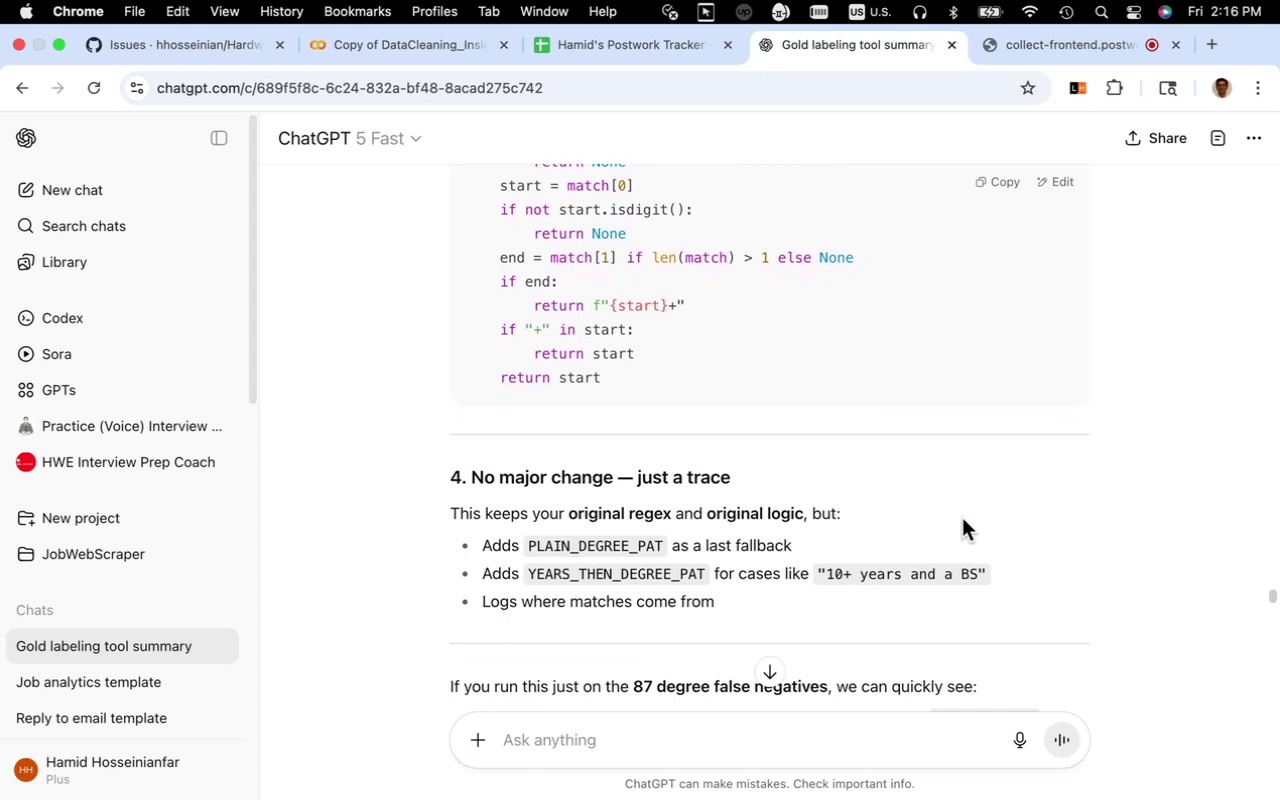 
scroll: coordinate [962, 518], scroll_direction: down, amount: 17.0
 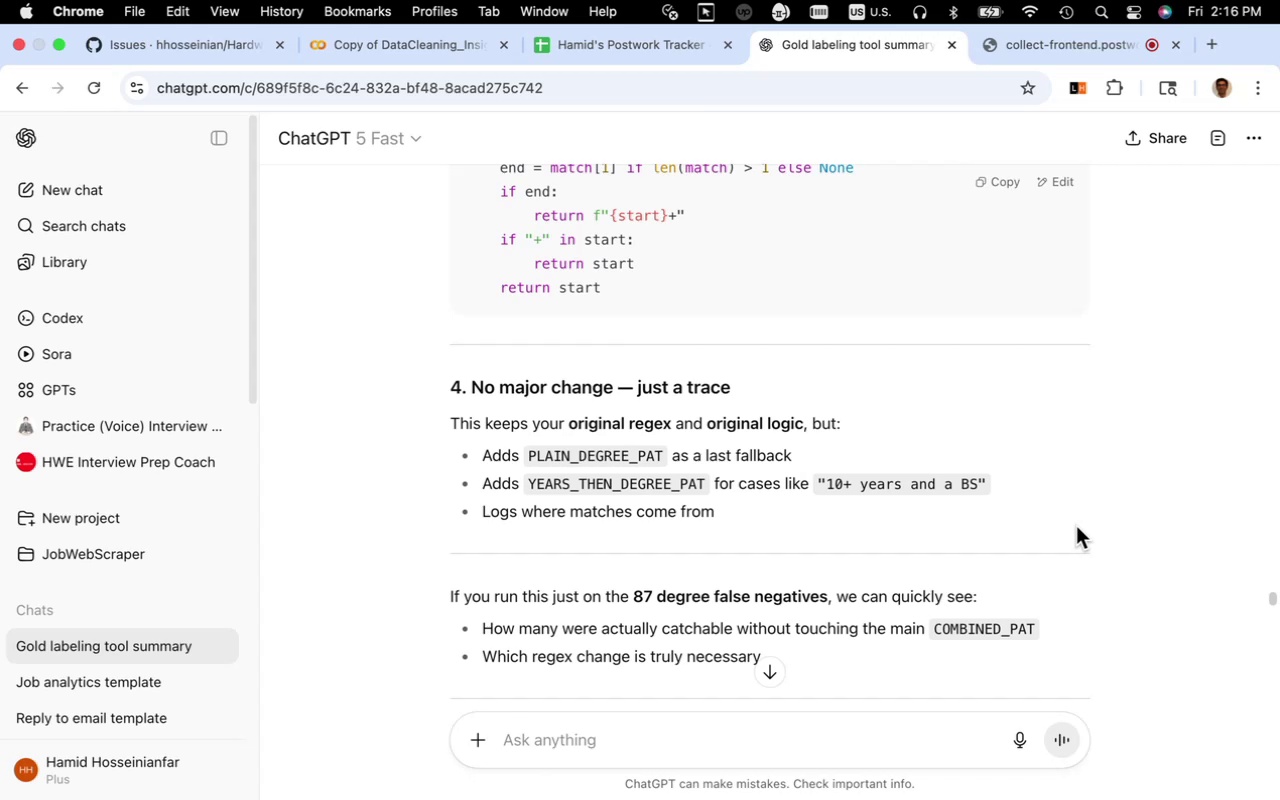 
wait(15.17)
 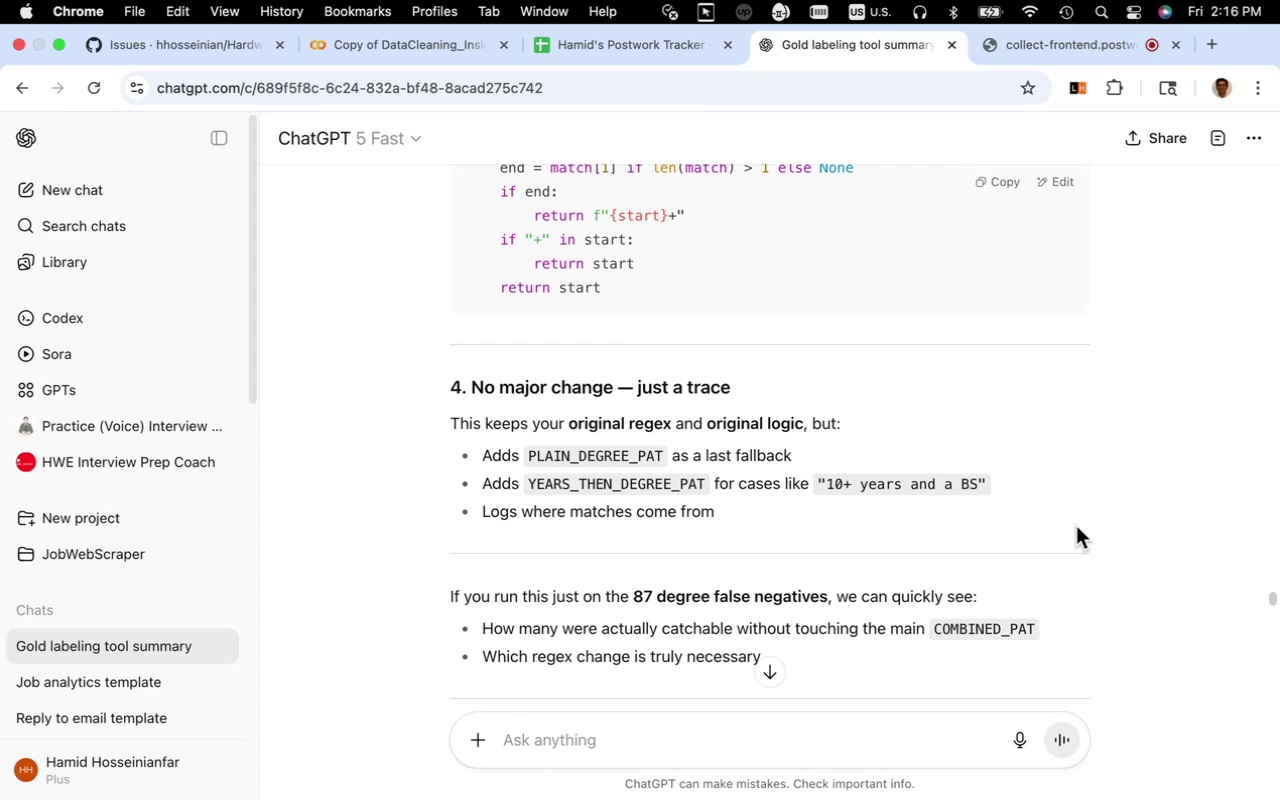 
scroll: coordinate [774, 541], scroll_direction: up, amount: 82.0
 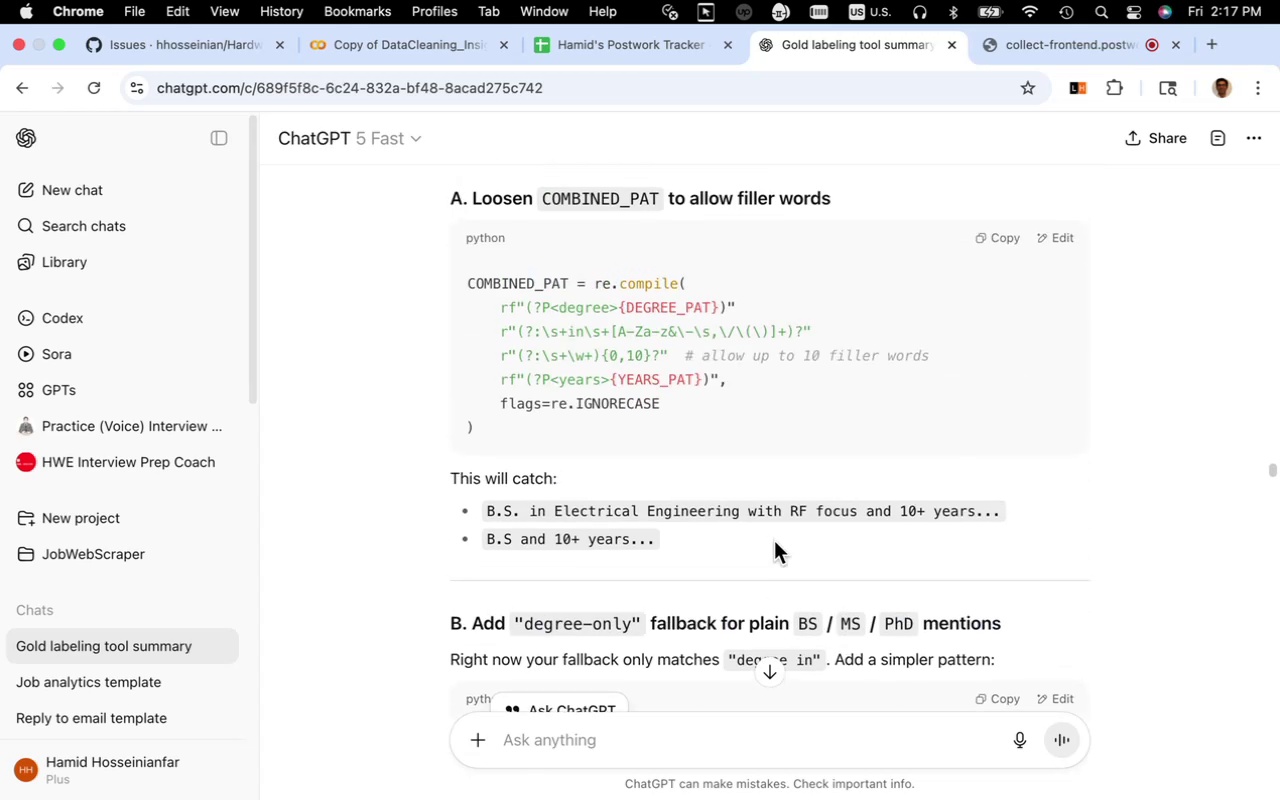 
scroll: coordinate [774, 541], scroll_direction: down, amount: 16.0
 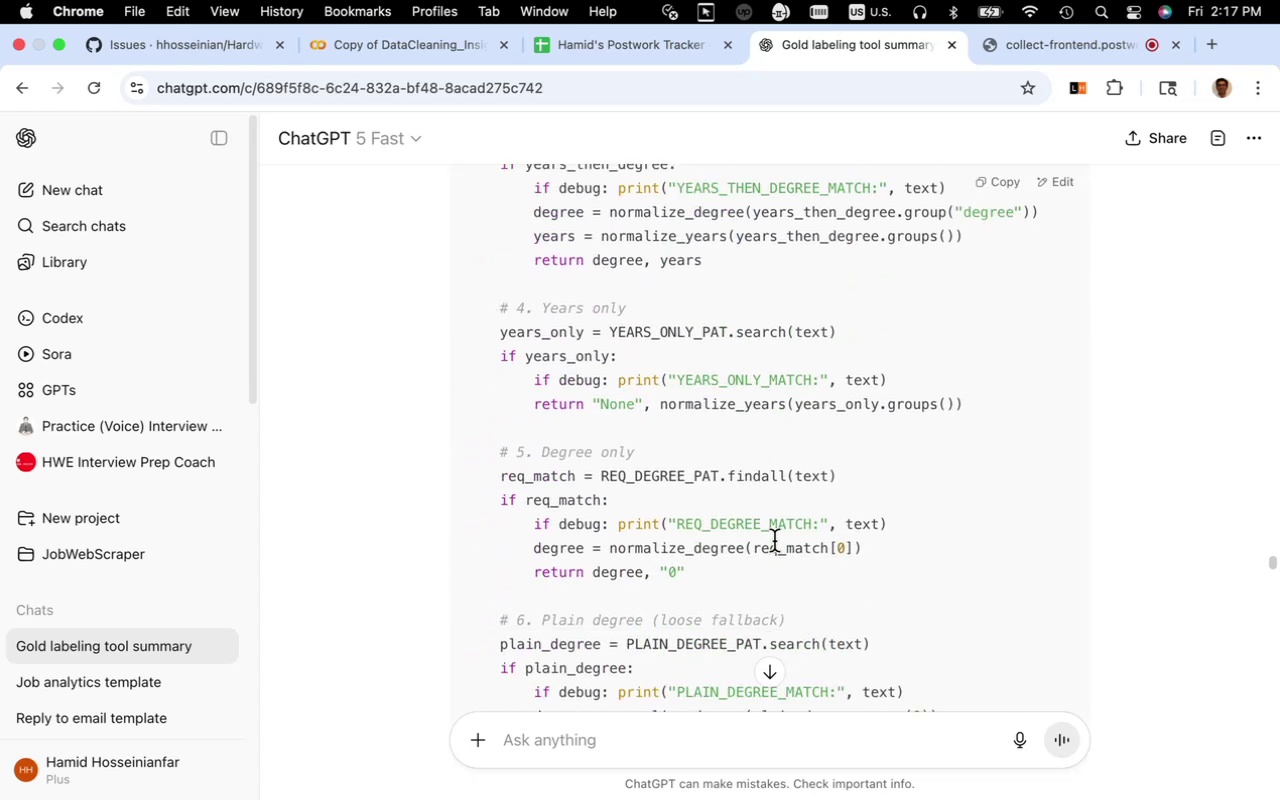 
scroll: coordinate [774, 541], scroll_direction: up, amount: 25.0
 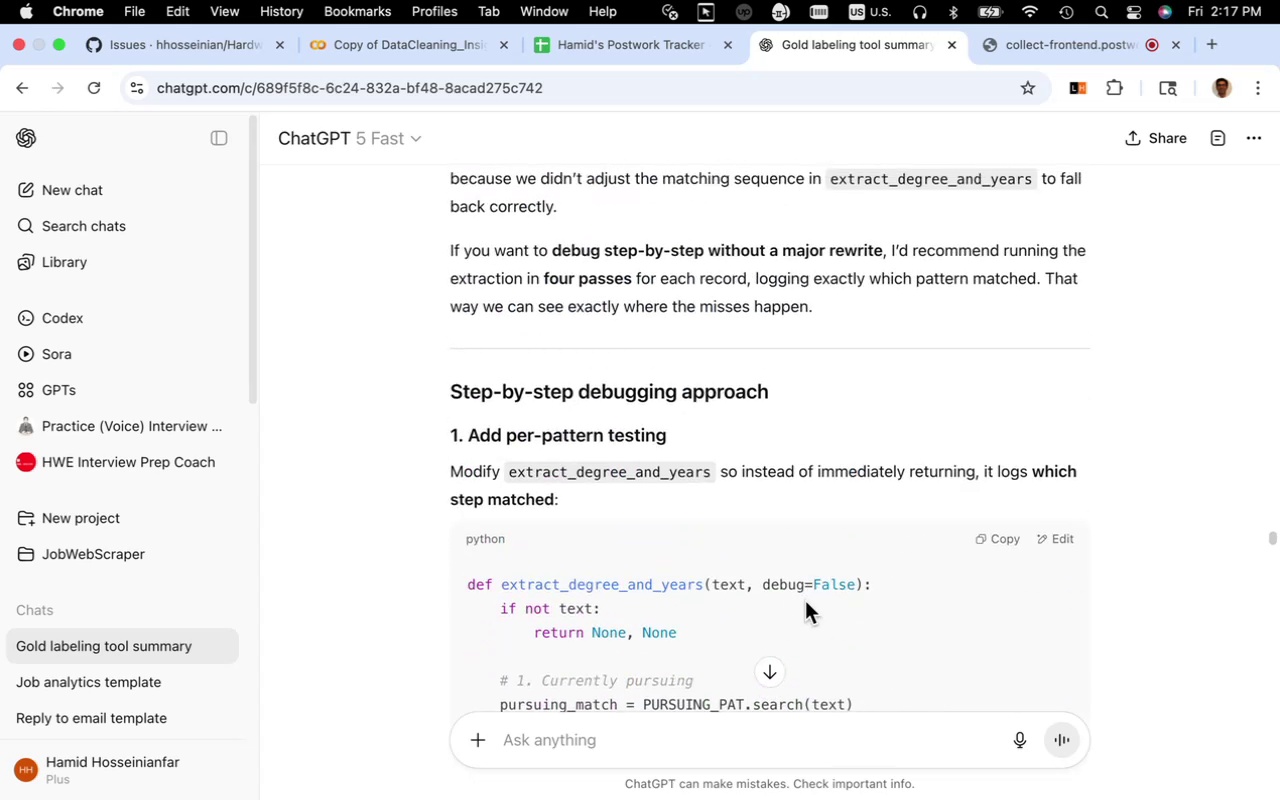 
wait(8.58)
 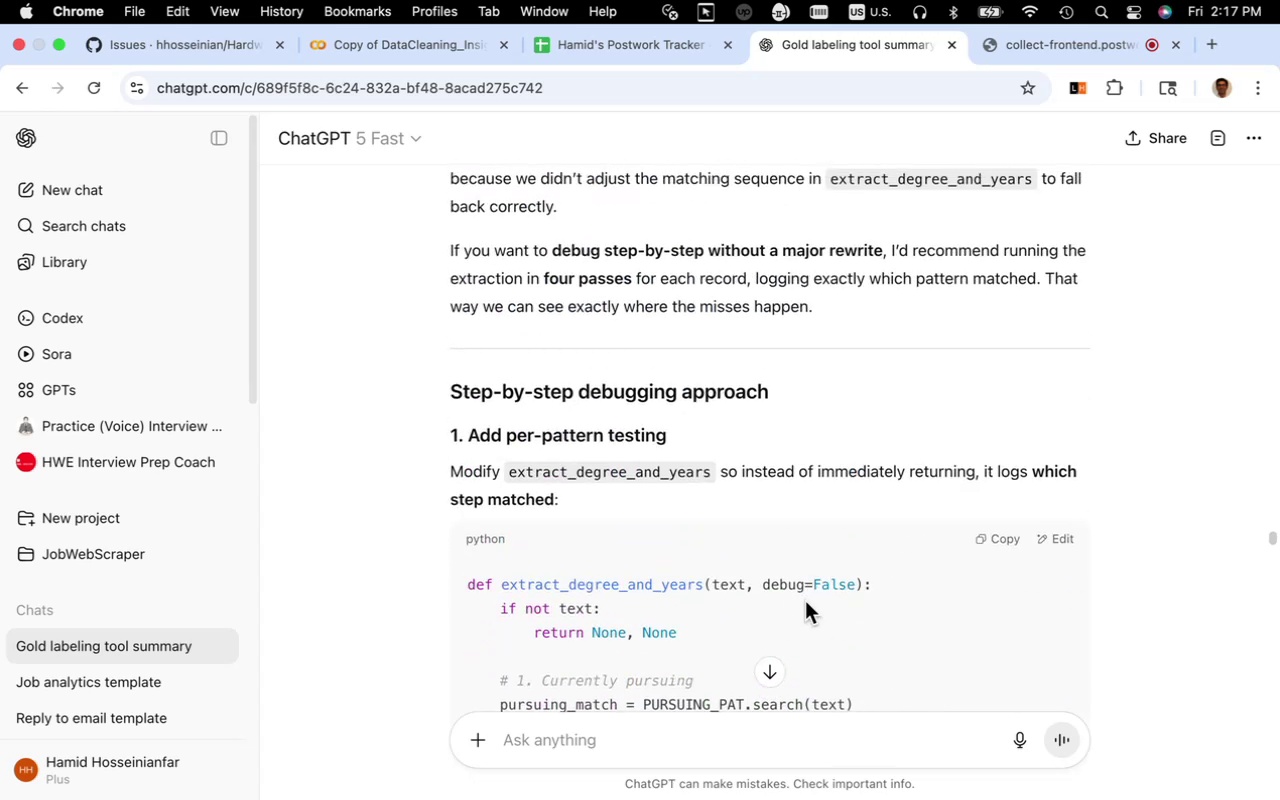 
scroll: coordinate [804, 592], scroll_direction: down, amount: 16.0
 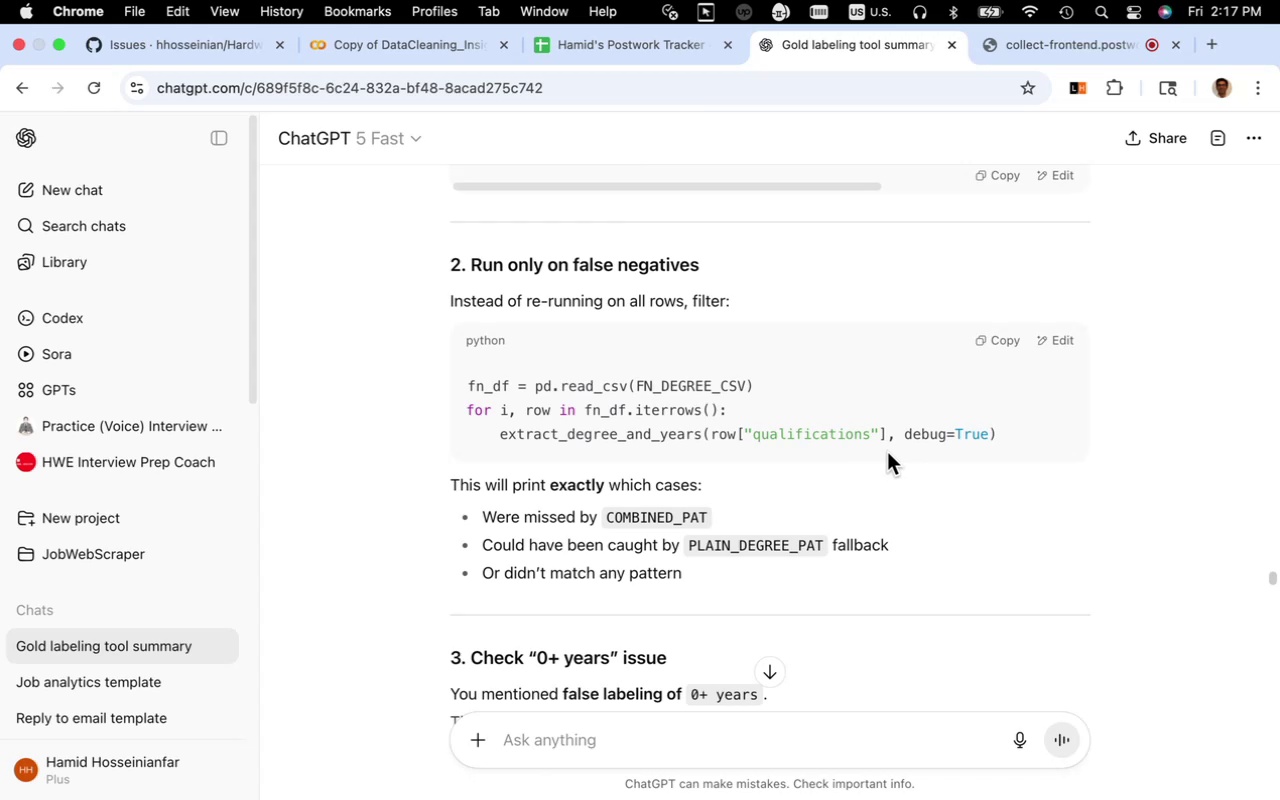 
wait(19.05)
 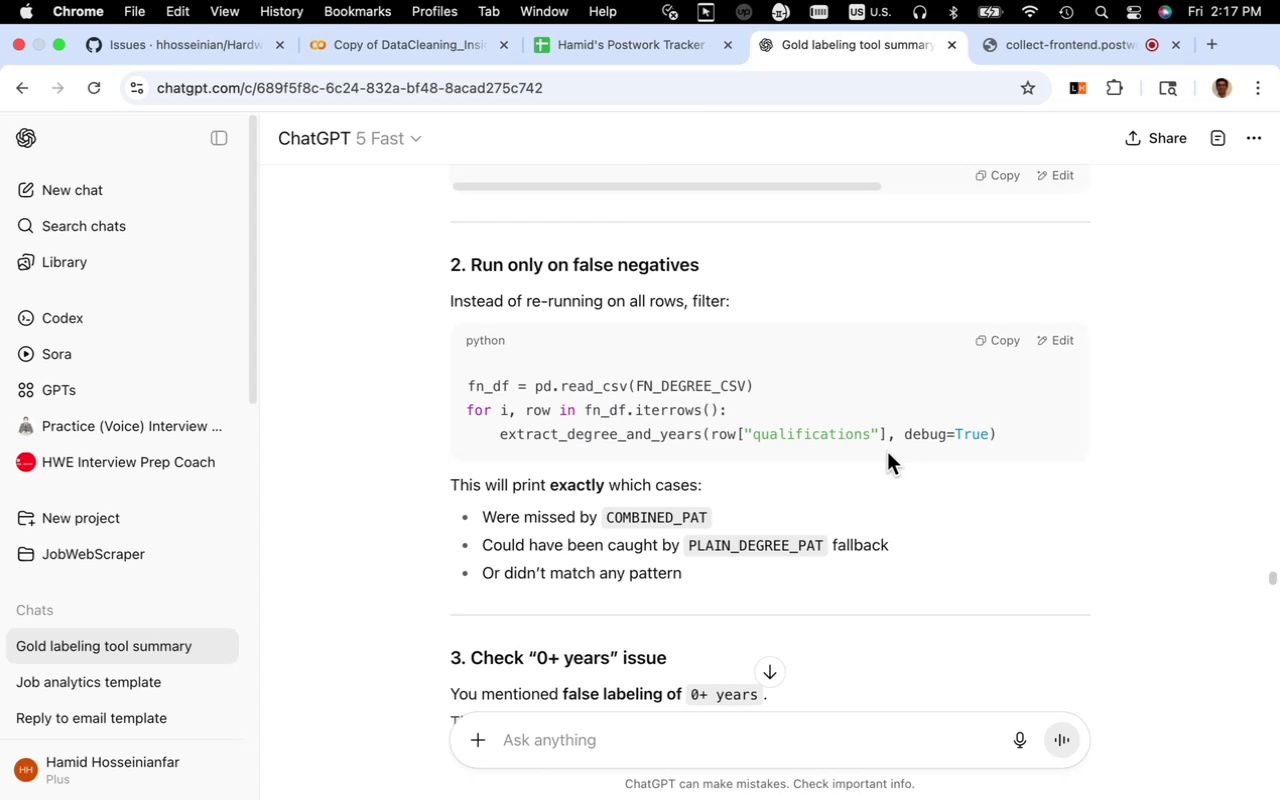 
left_click_drag(start_coordinate=[996, 437], to_coordinate=[455, 391])
 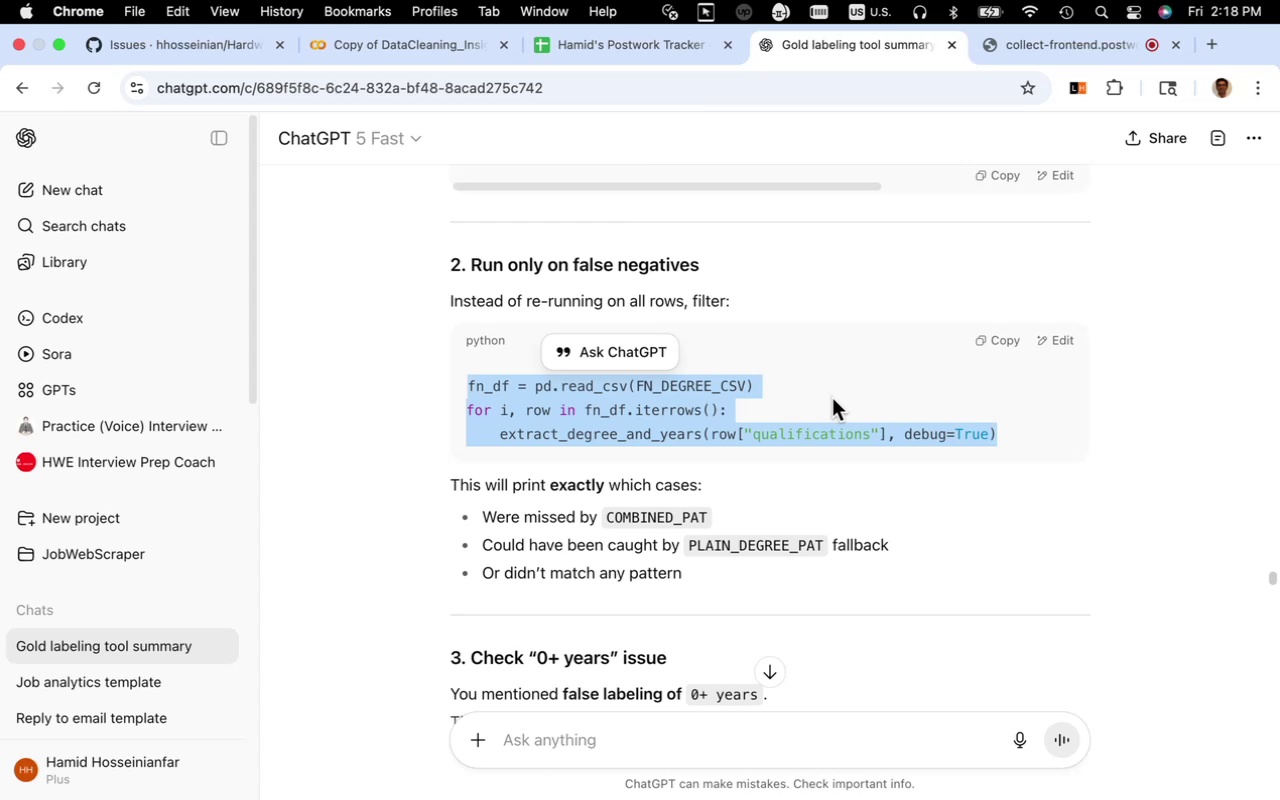 
wait(28.46)
 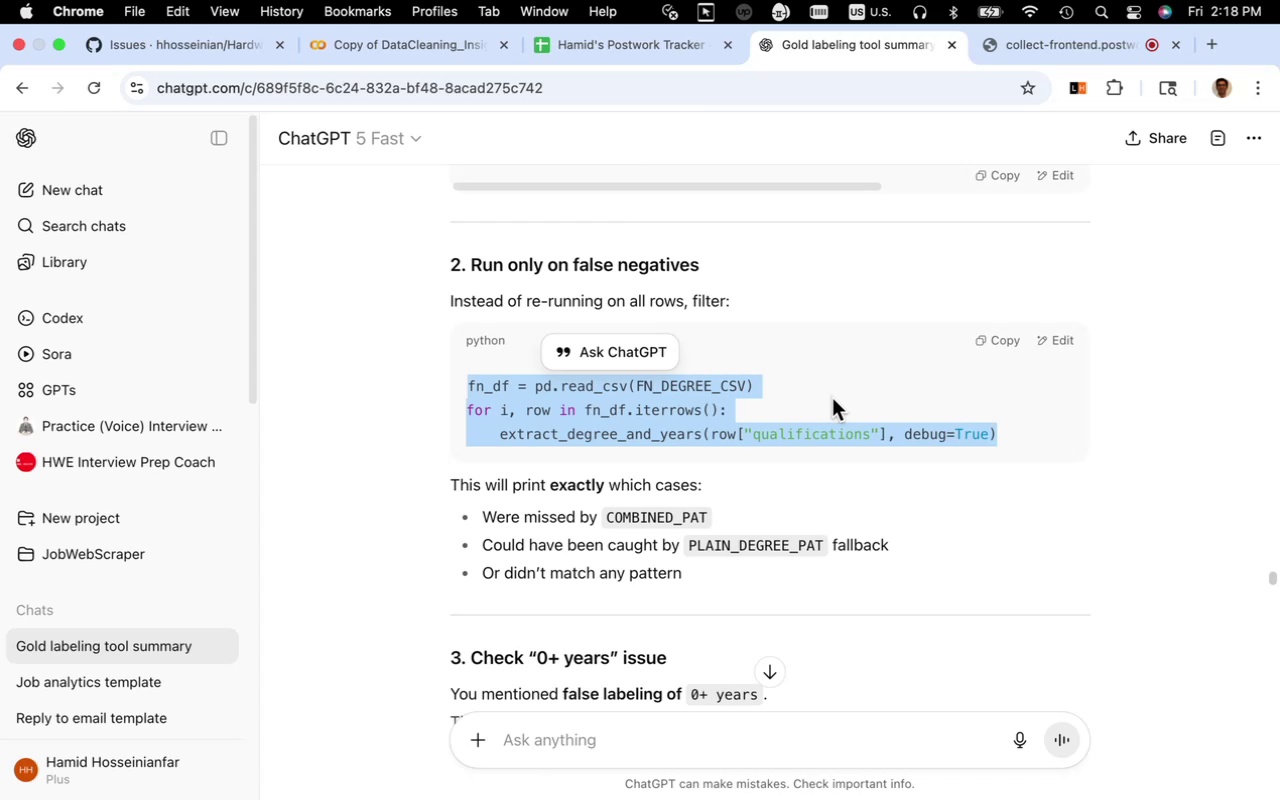 
key(Meta+C)
 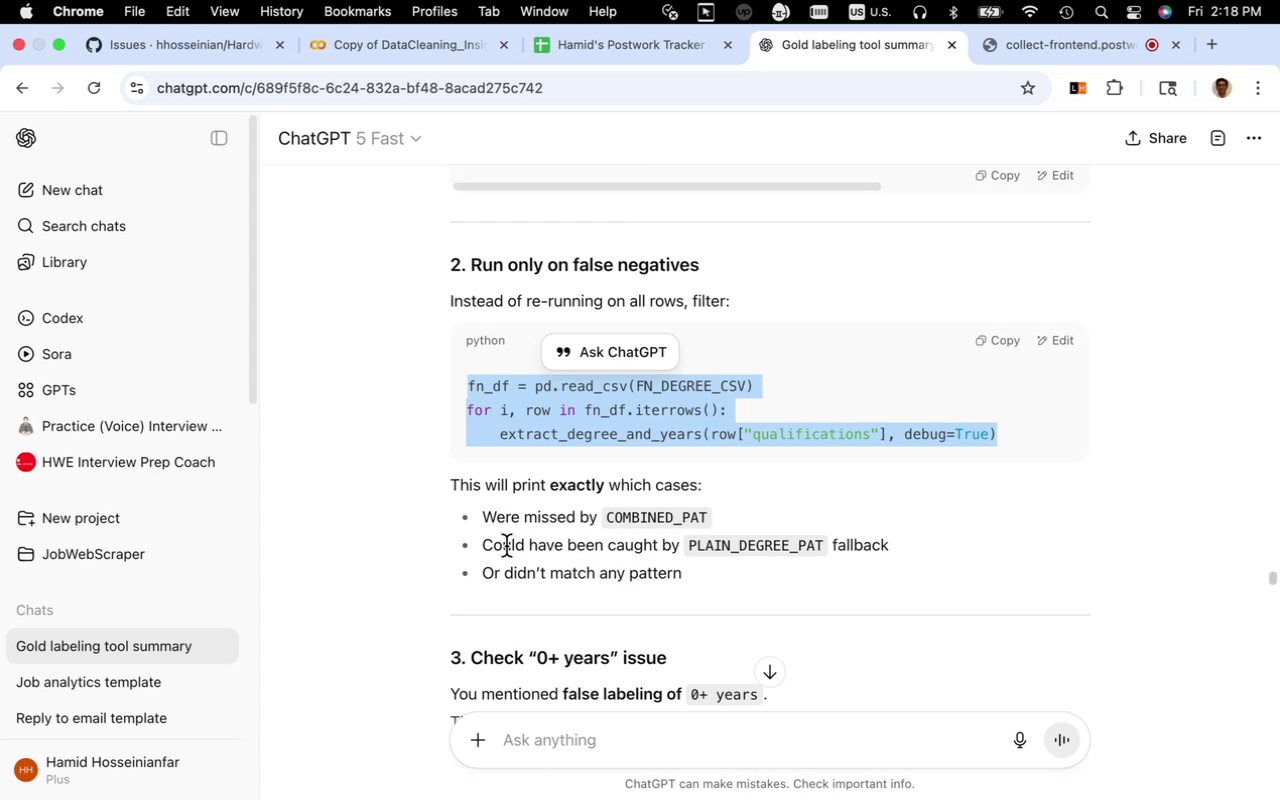 
left_click([436, 46])
 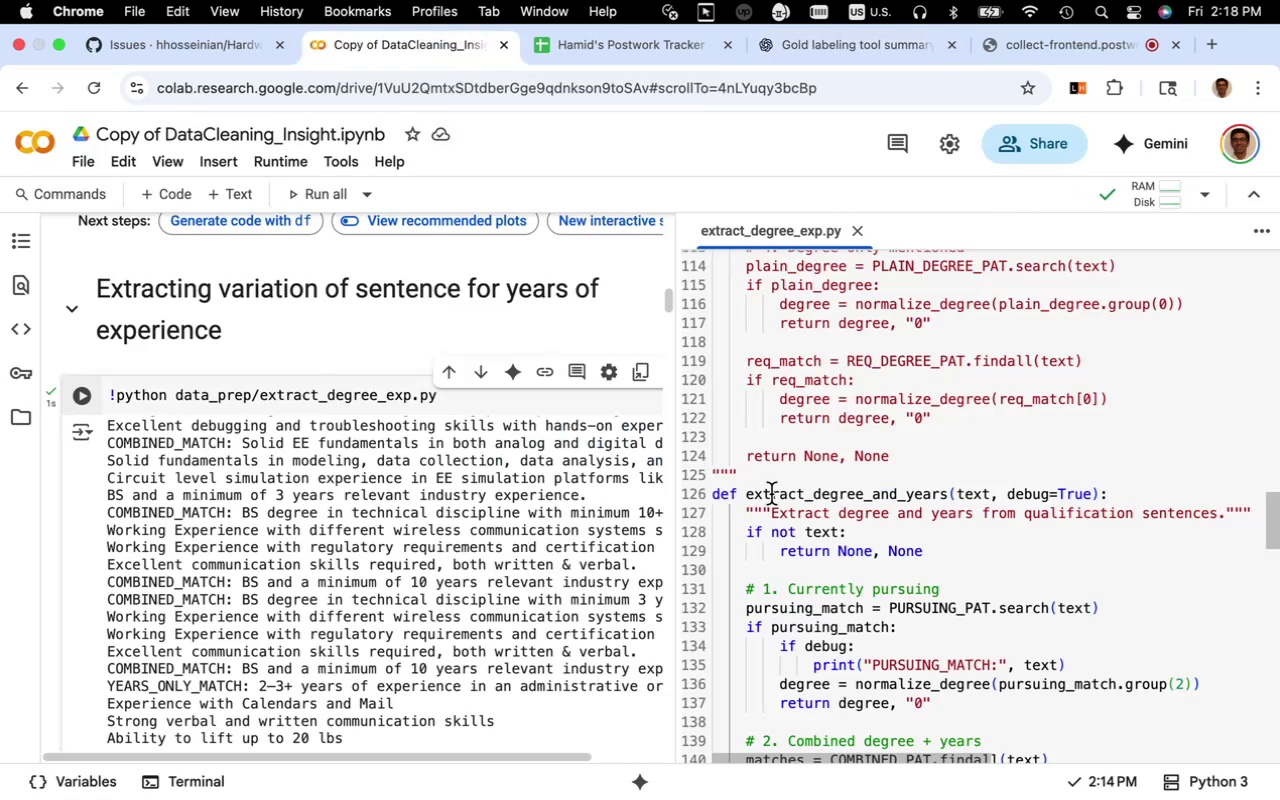 
scroll: coordinate [777, 498], scroll_direction: down, amount: 57.0
 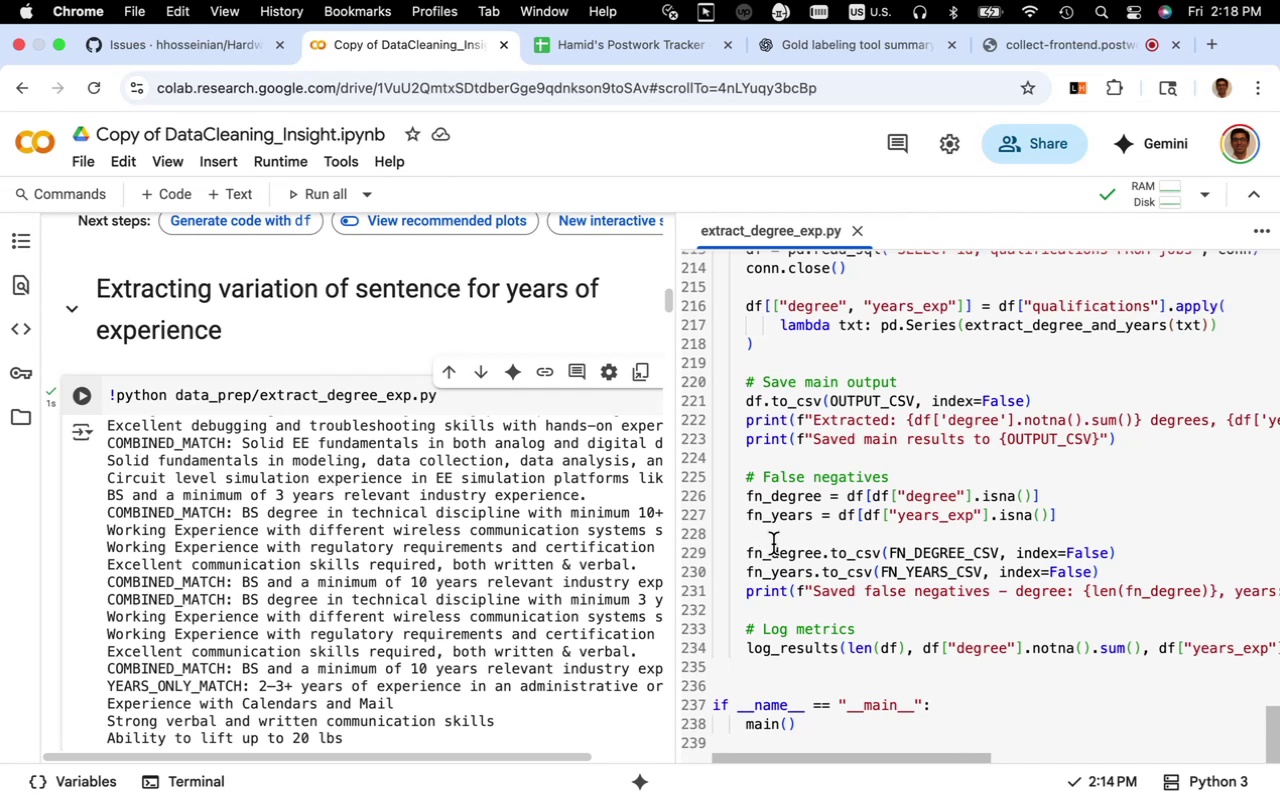 
scroll: coordinate [776, 537], scroll_direction: up, amount: 2.0
 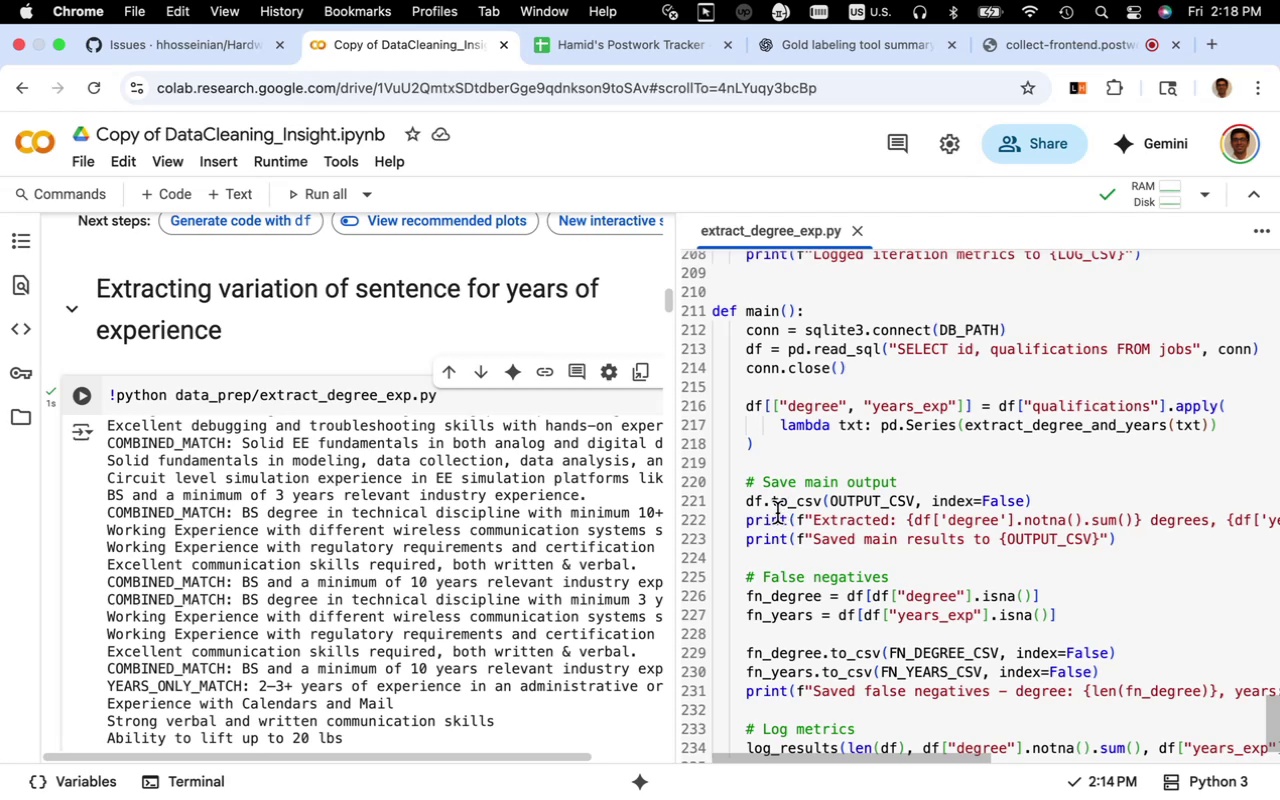 
wait(16.43)
 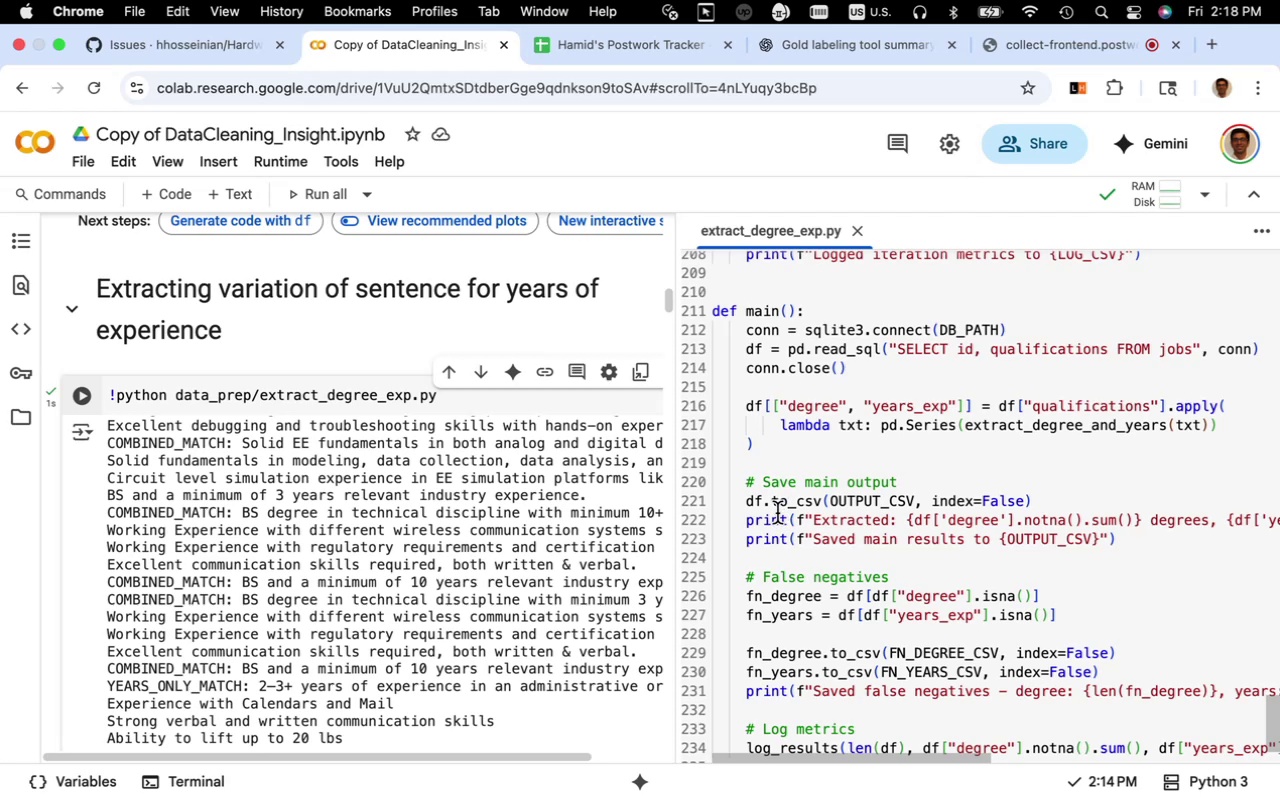 
left_click([223, 46])
 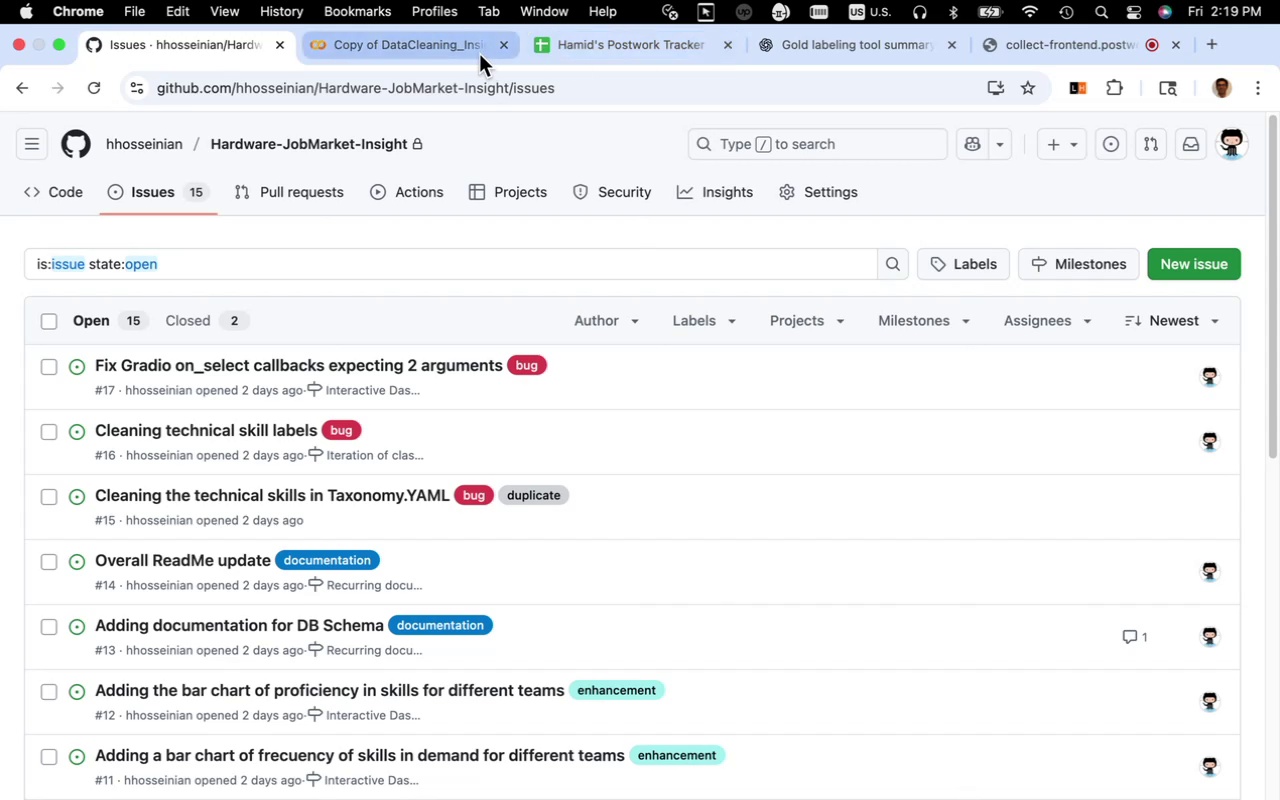 
left_click([468, 50])
 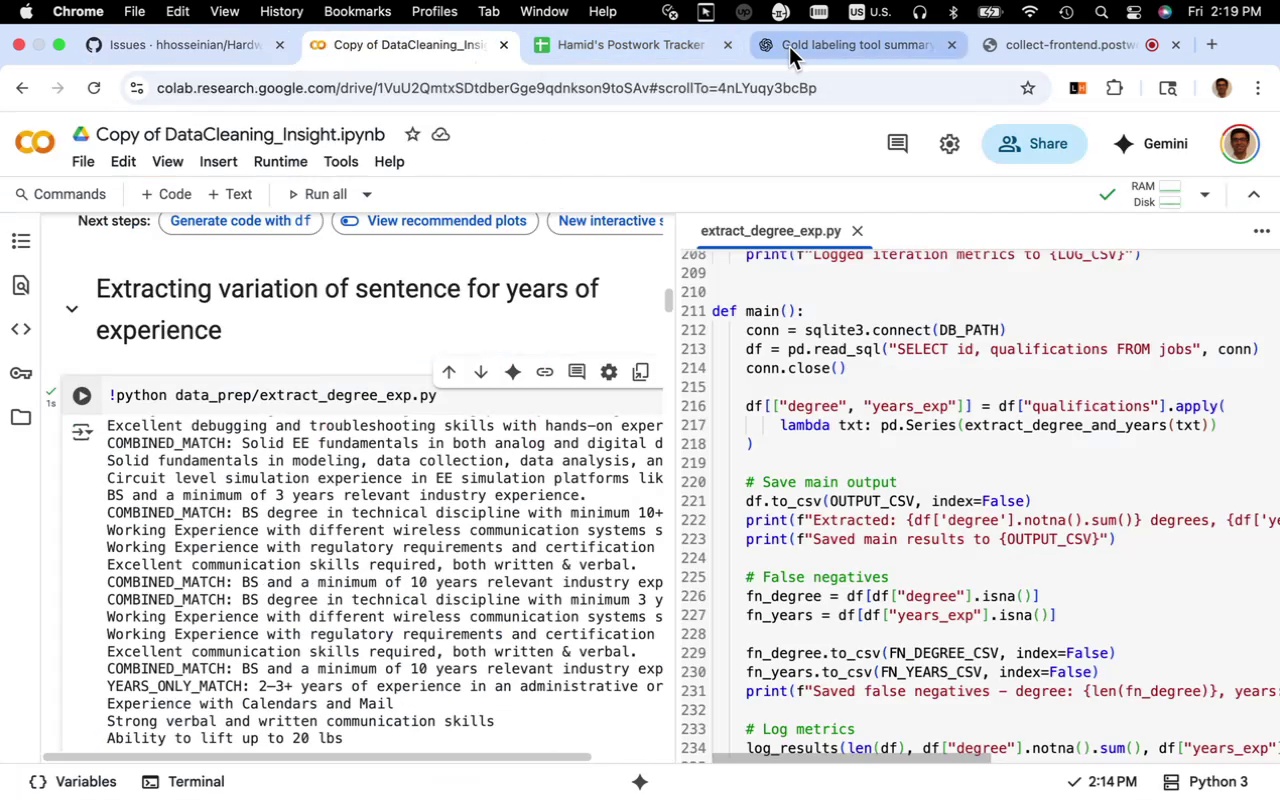 
left_click([795, 46])
 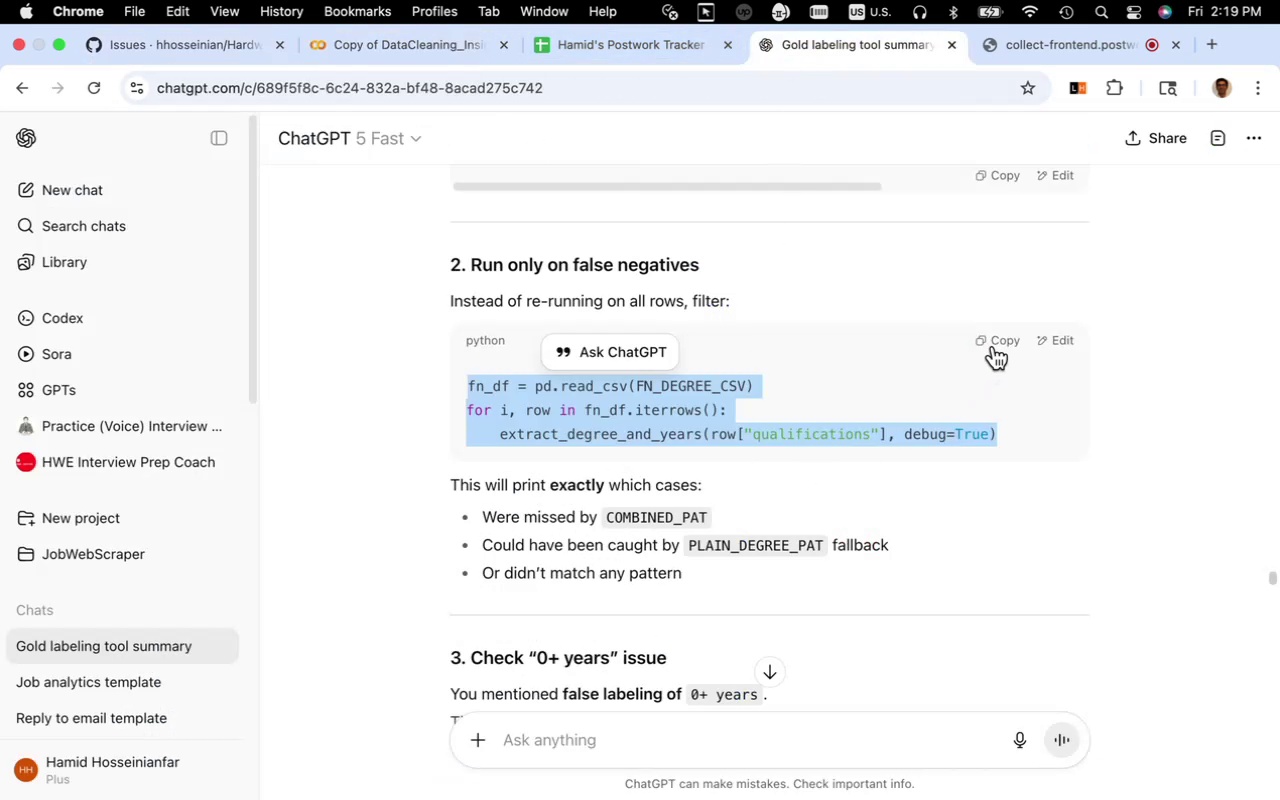 
left_click([994, 343])
 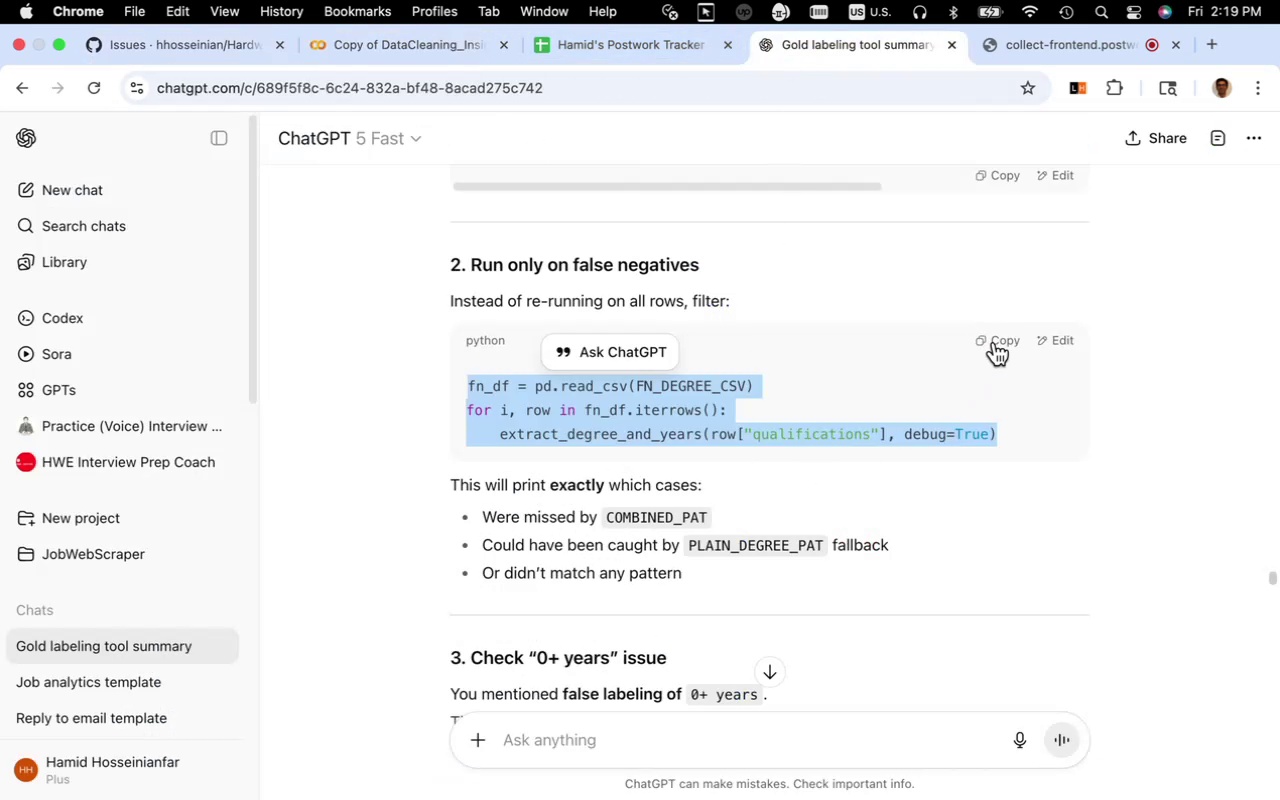 
left_click([1060, 347])
 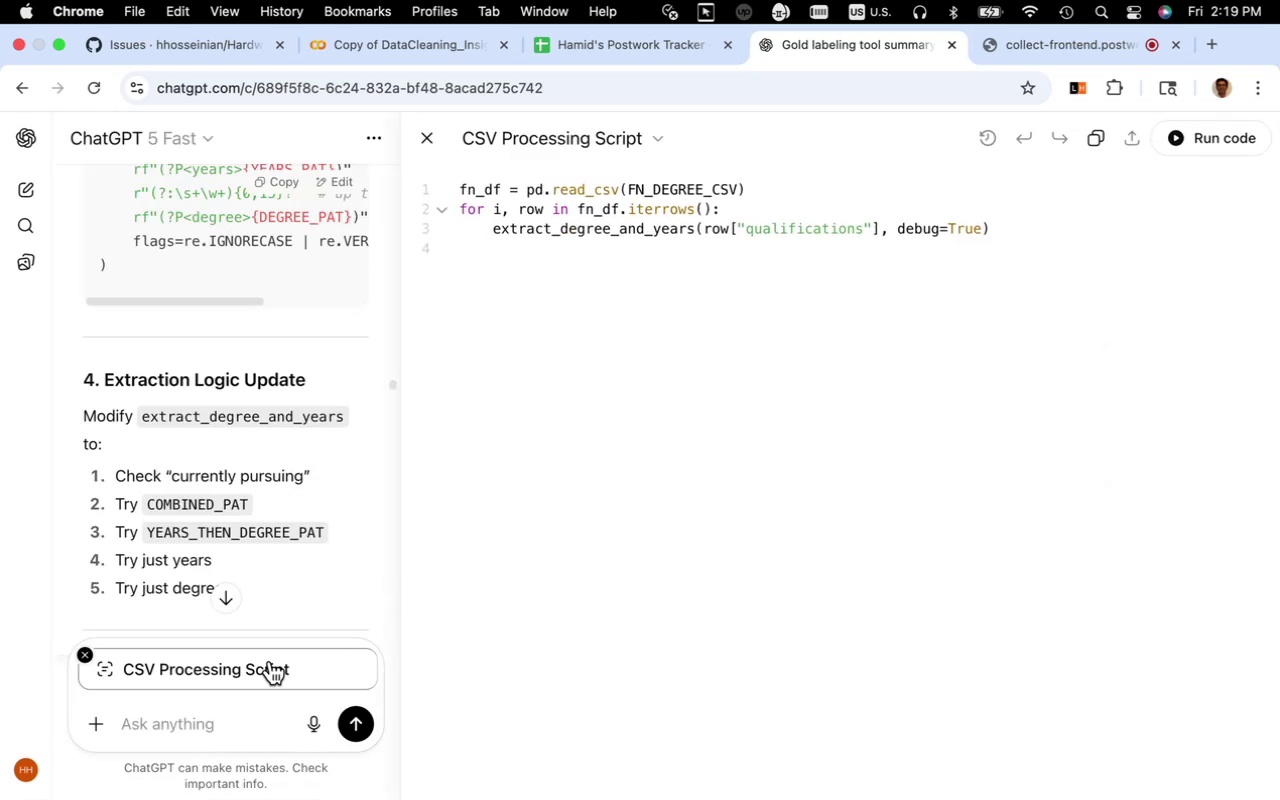 
left_click([218, 726])
 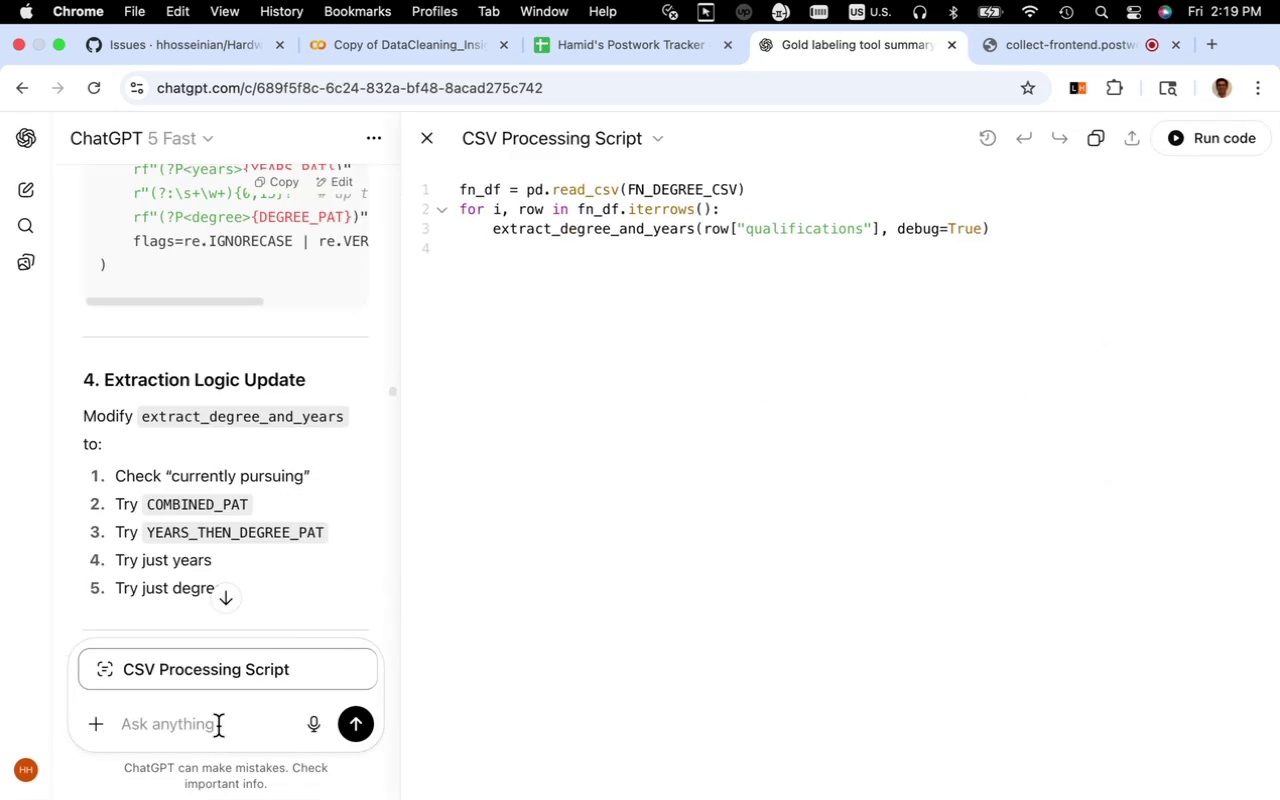 
type(where should i put this code)
 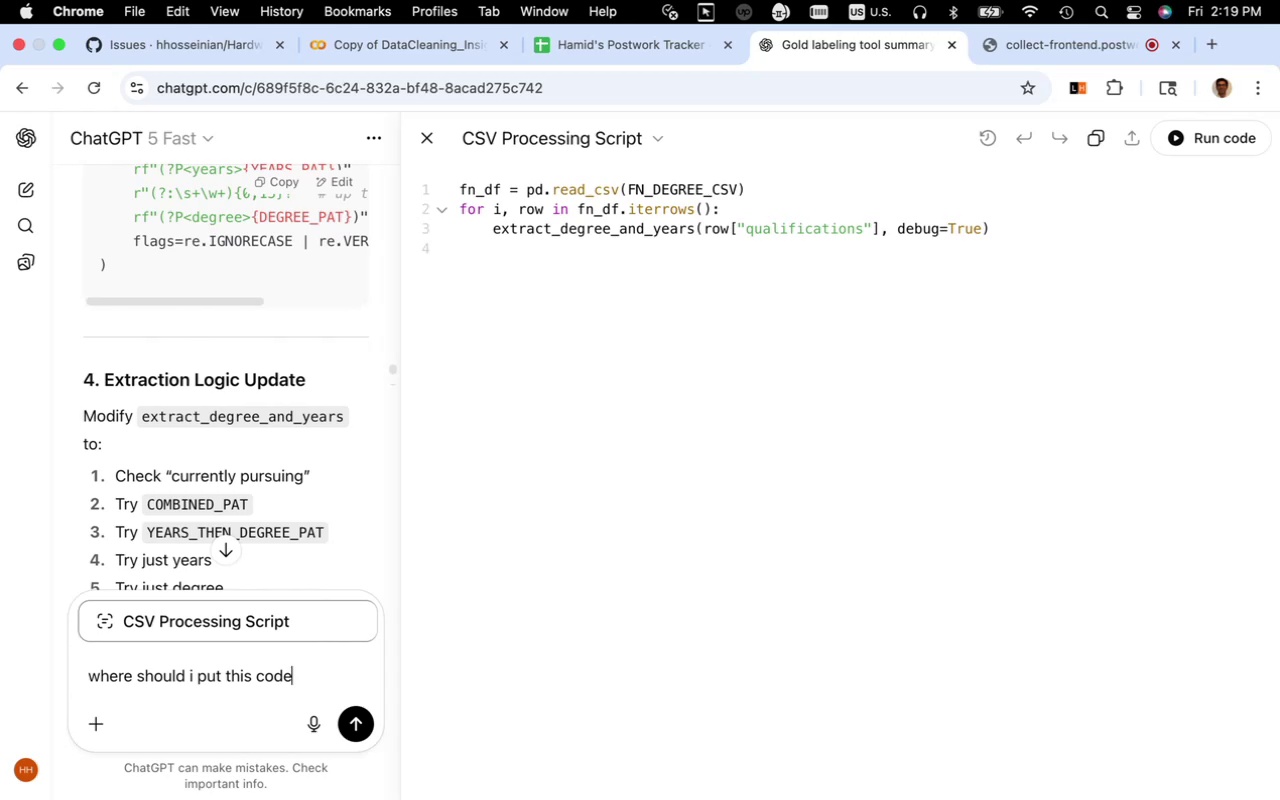 
key(Enter)
 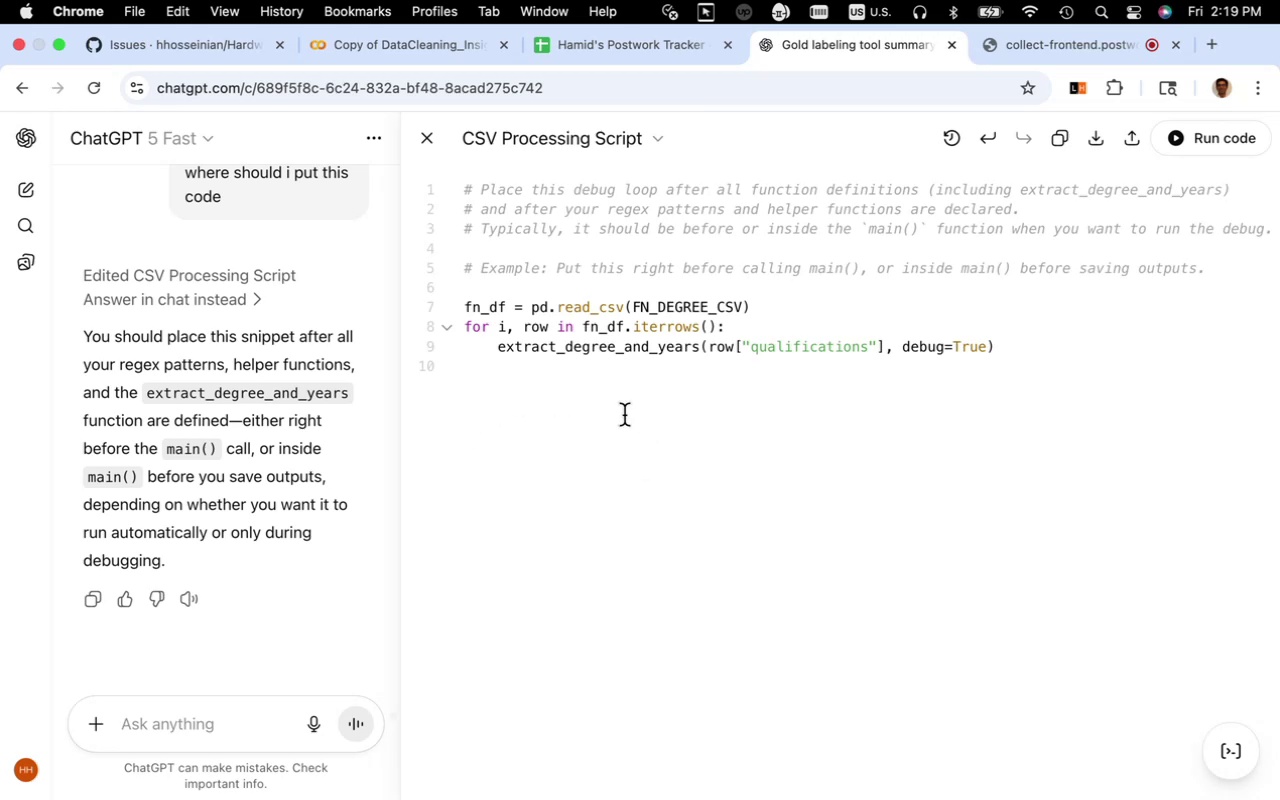 
wait(17.28)
 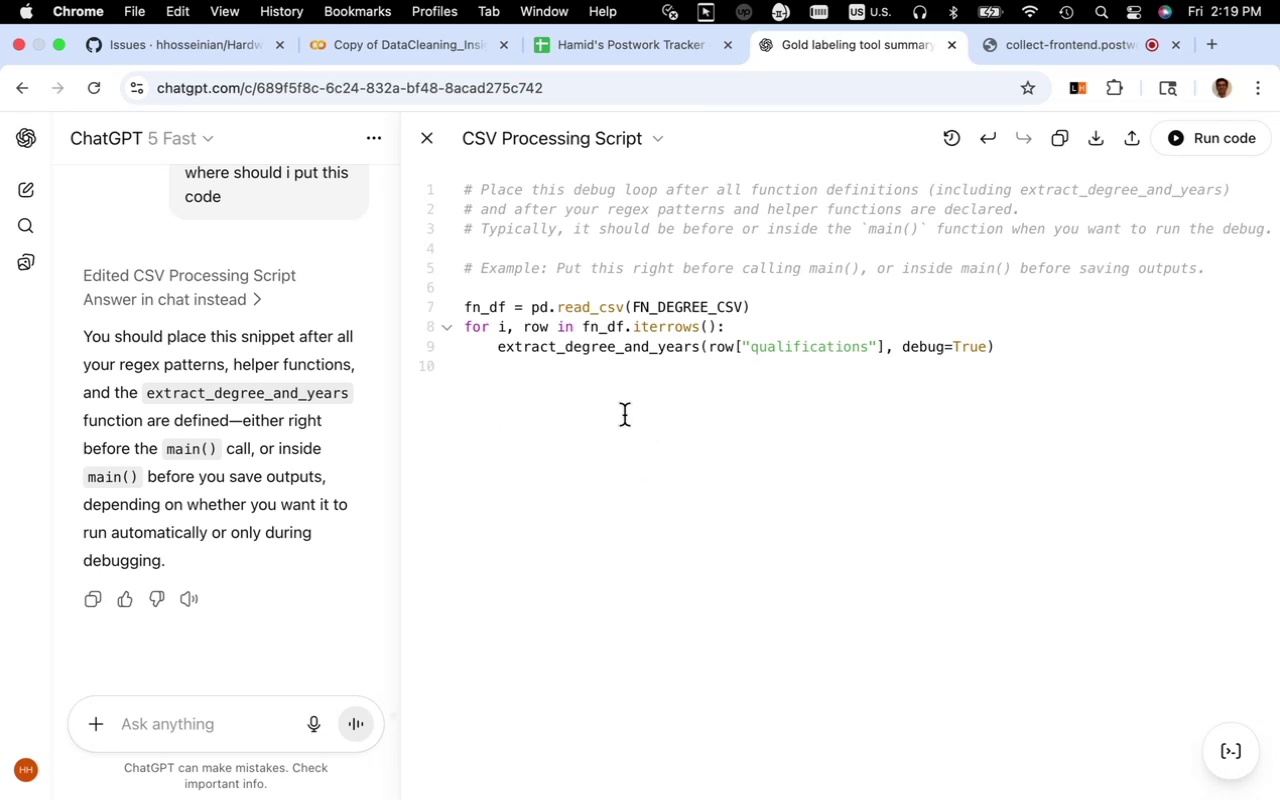 
scroll: coordinate [1008, 292], scroll_direction: up, amount: 2.0
 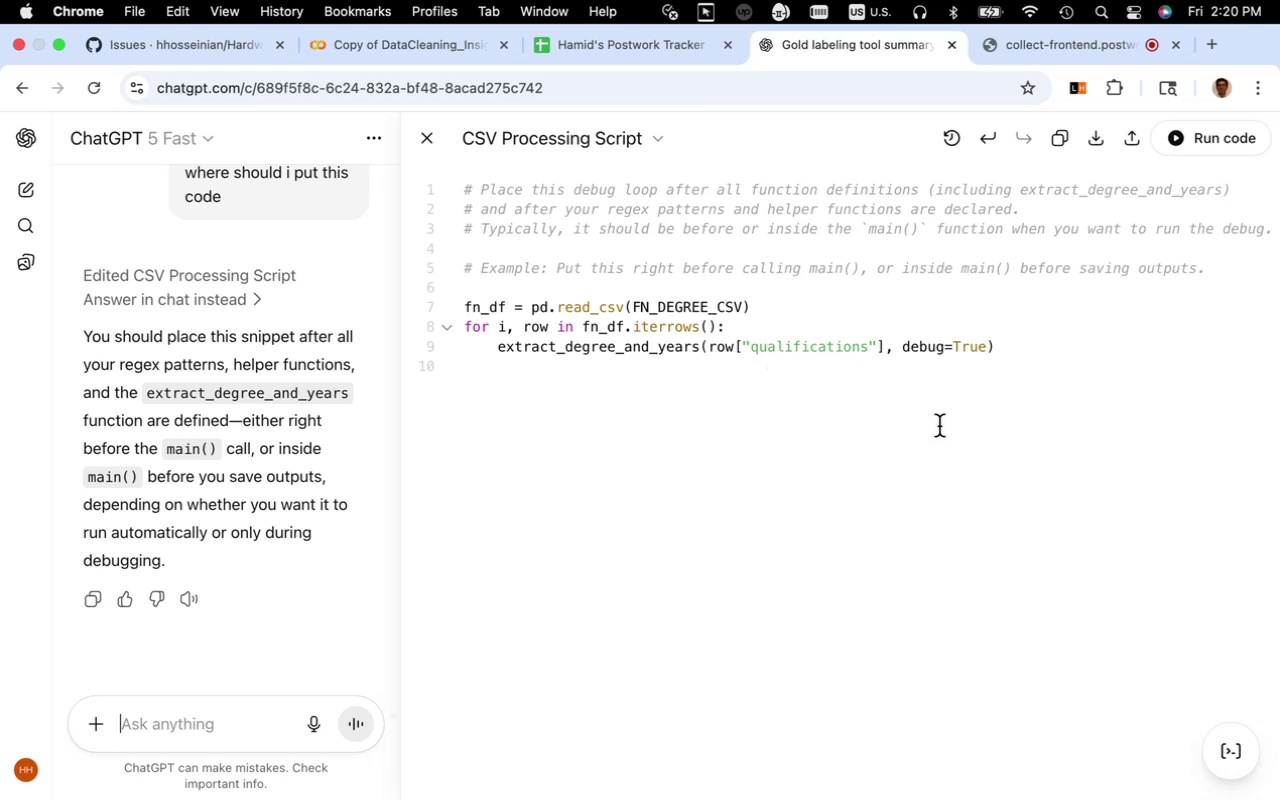 
wait(31.08)
 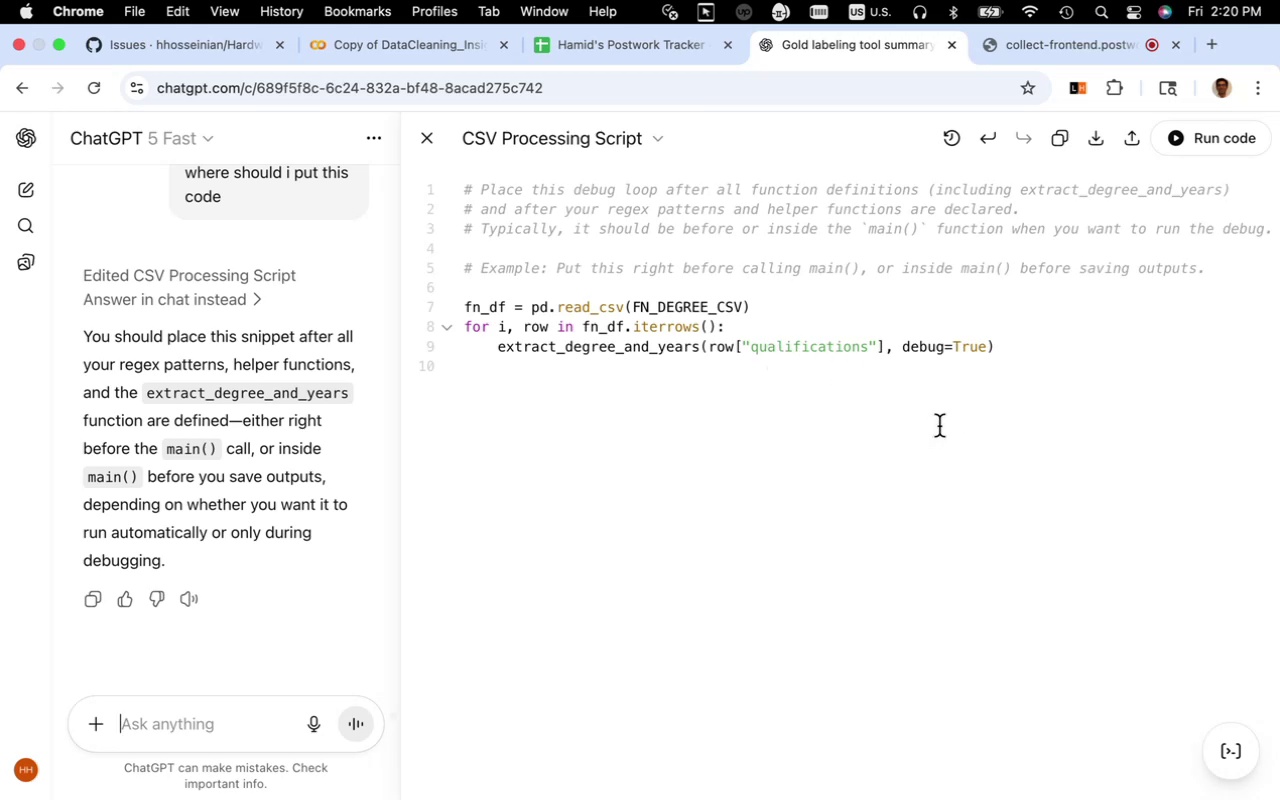 
left_click_drag(start_coordinate=[997, 351], to_coordinate=[467, 310])
 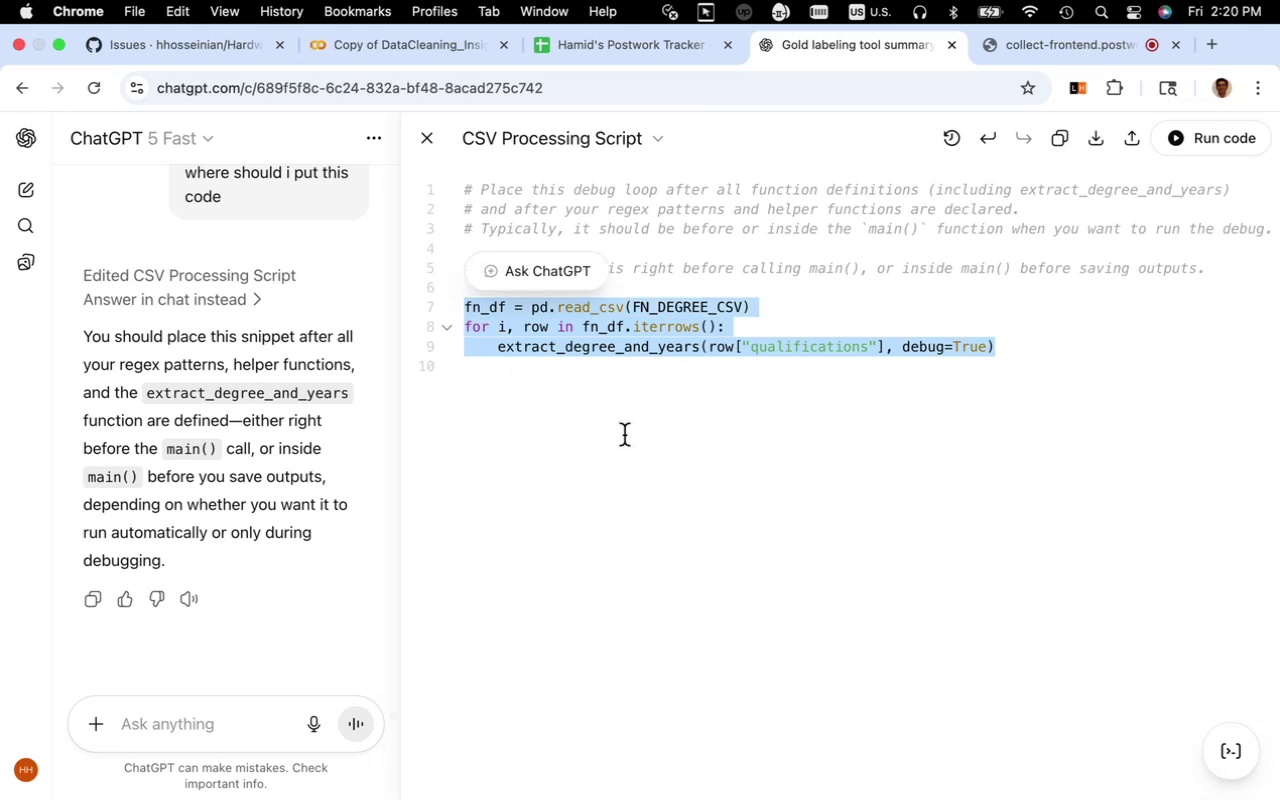 
key(Meta+C)
 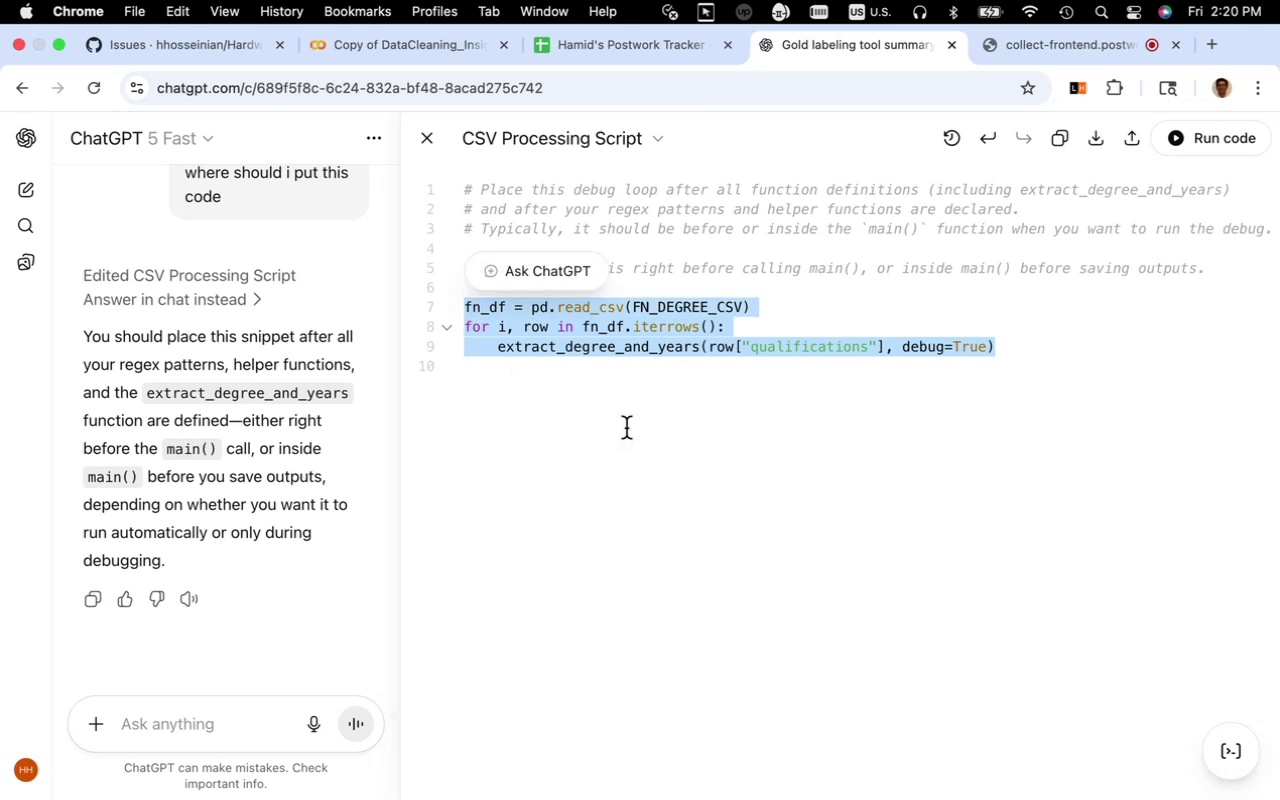 
left_click([626, 428])
 